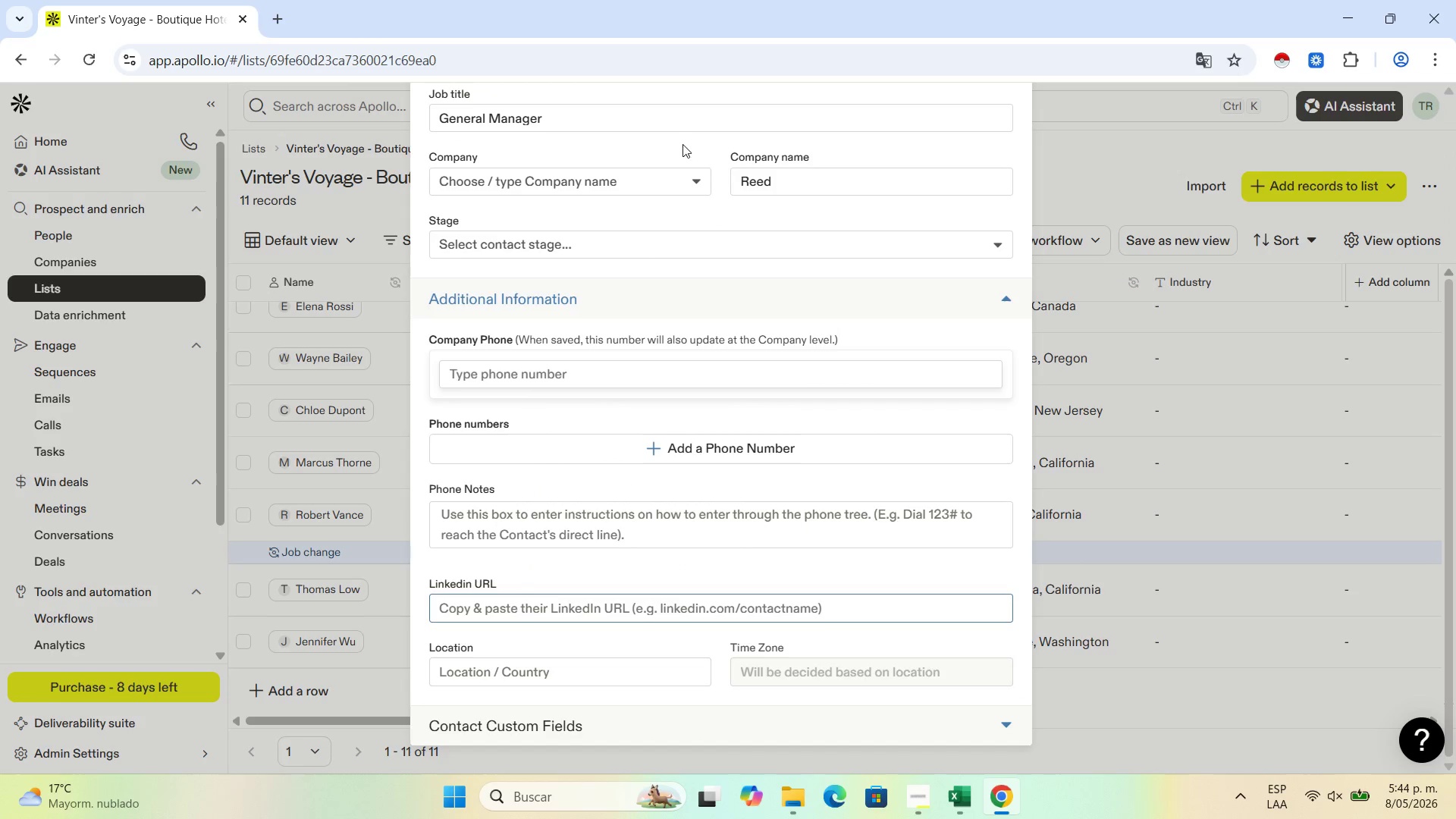 
scroll: coordinate [673, 162], scroll_direction: up, amount: 3.0
 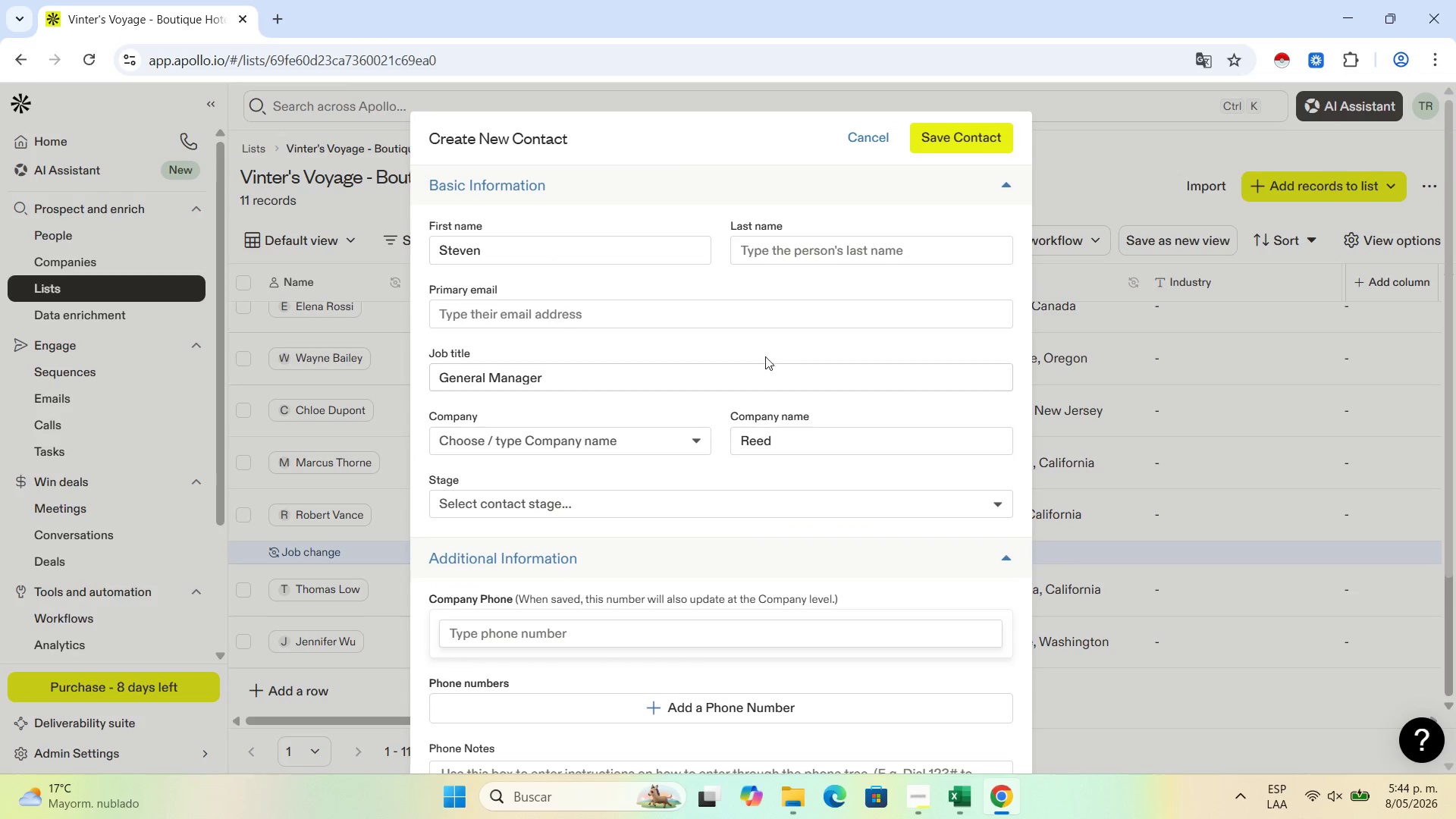 
left_click_drag(start_coordinate=[774, 438], to_coordinate=[723, 438])
 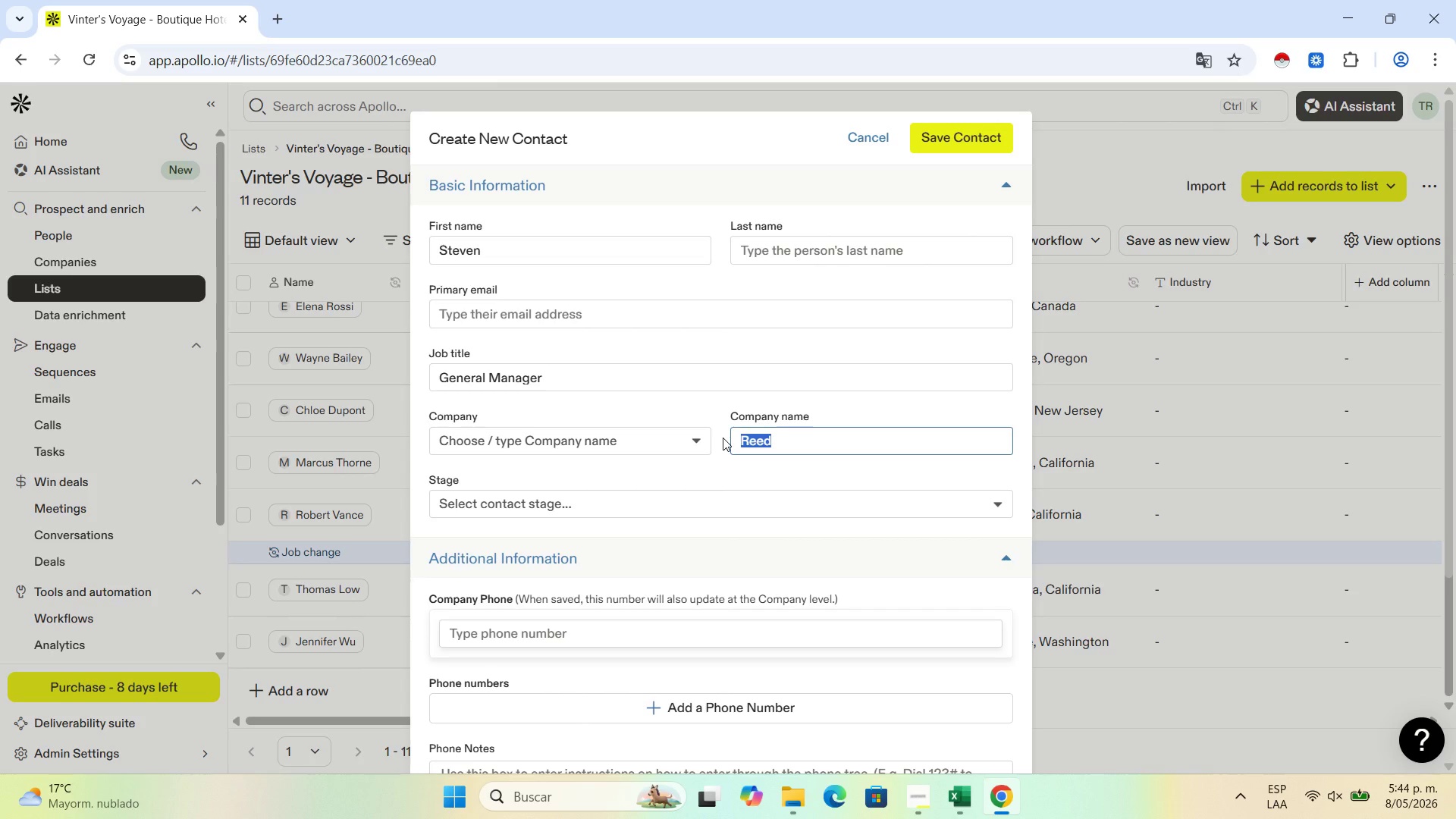 
key(Control+X)
 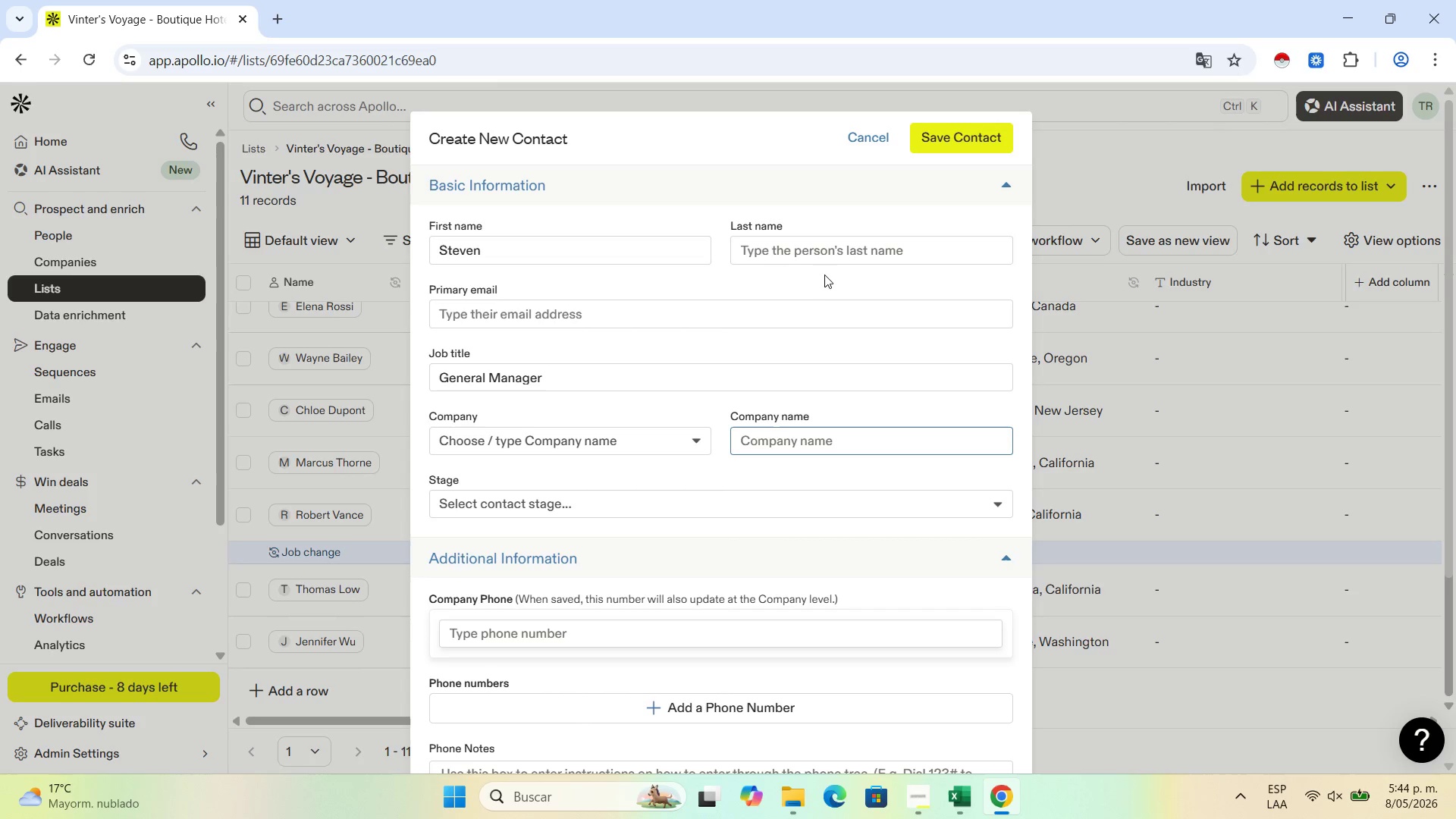 
left_click([840, 255])
 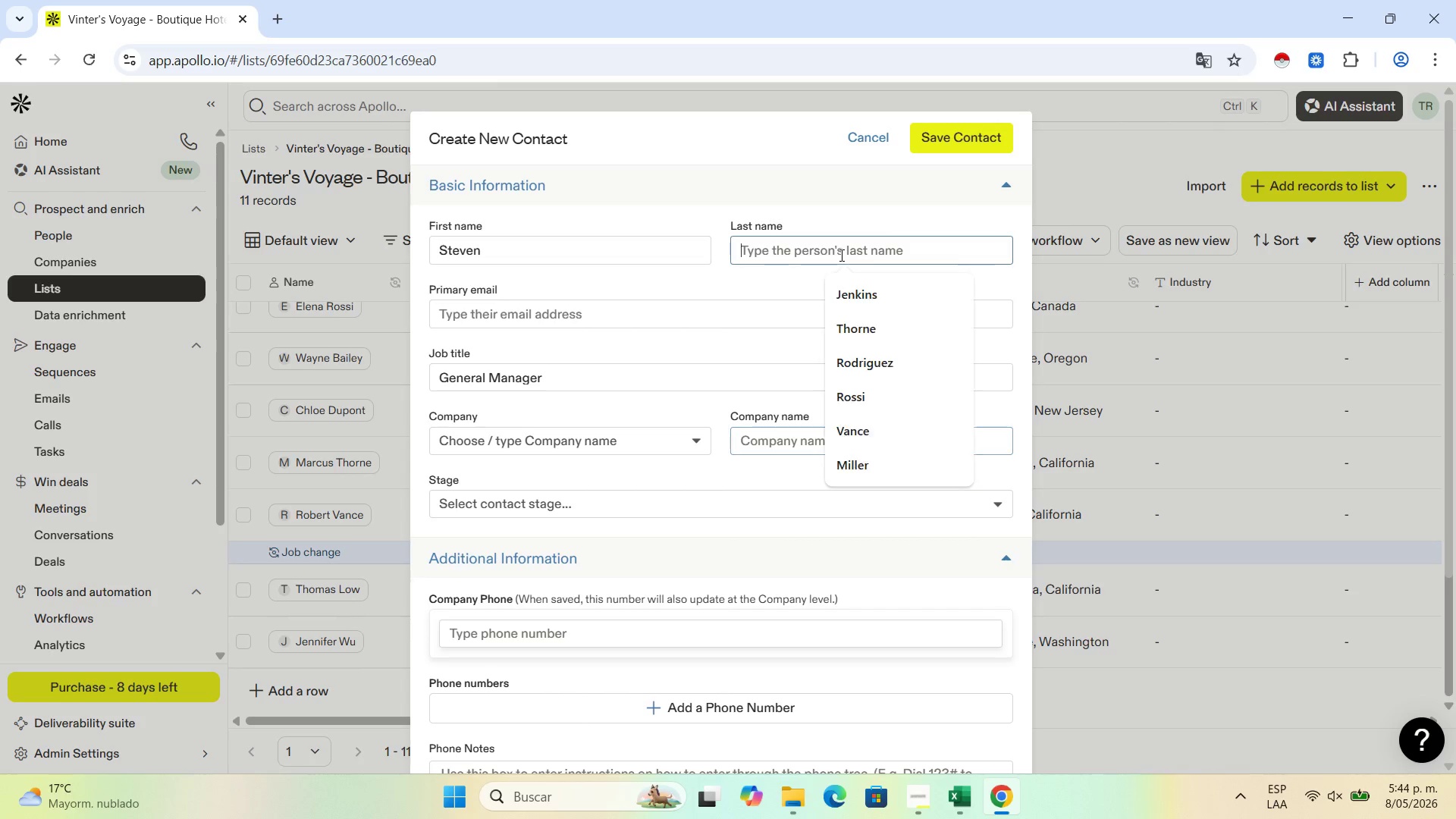 
key(Control+V)
 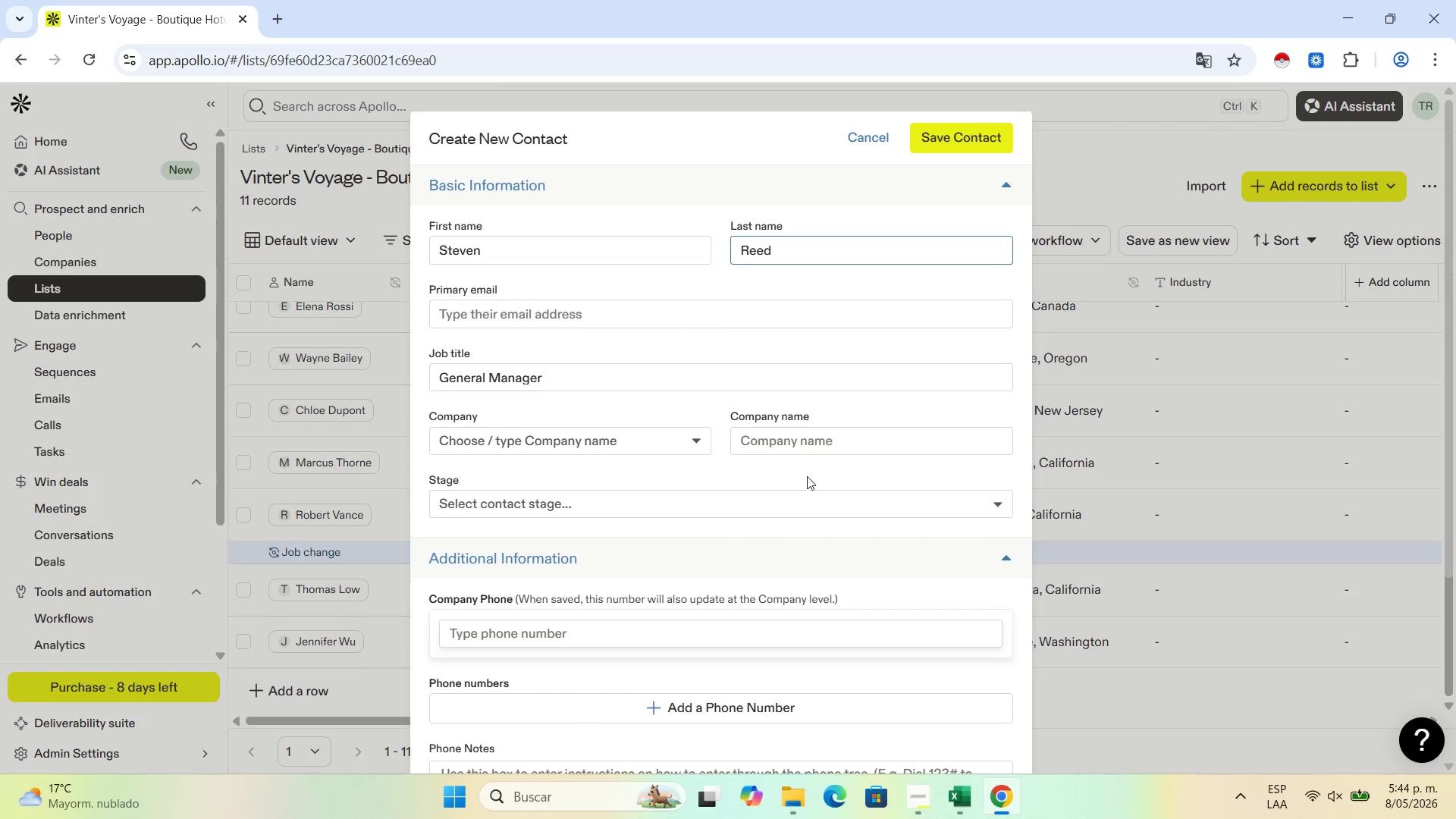 
left_click([825, 423])
 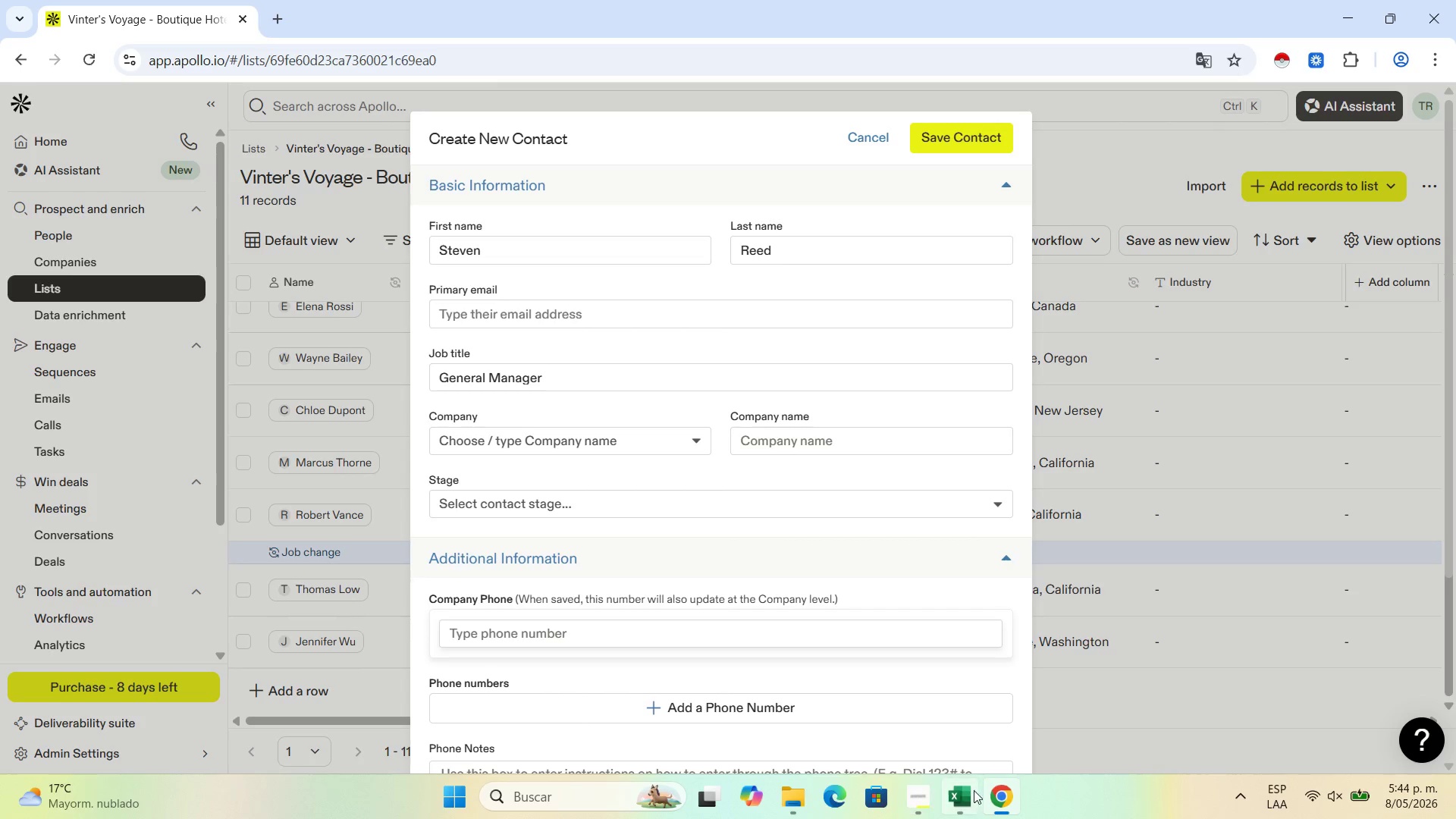 
left_click([957, 802])
 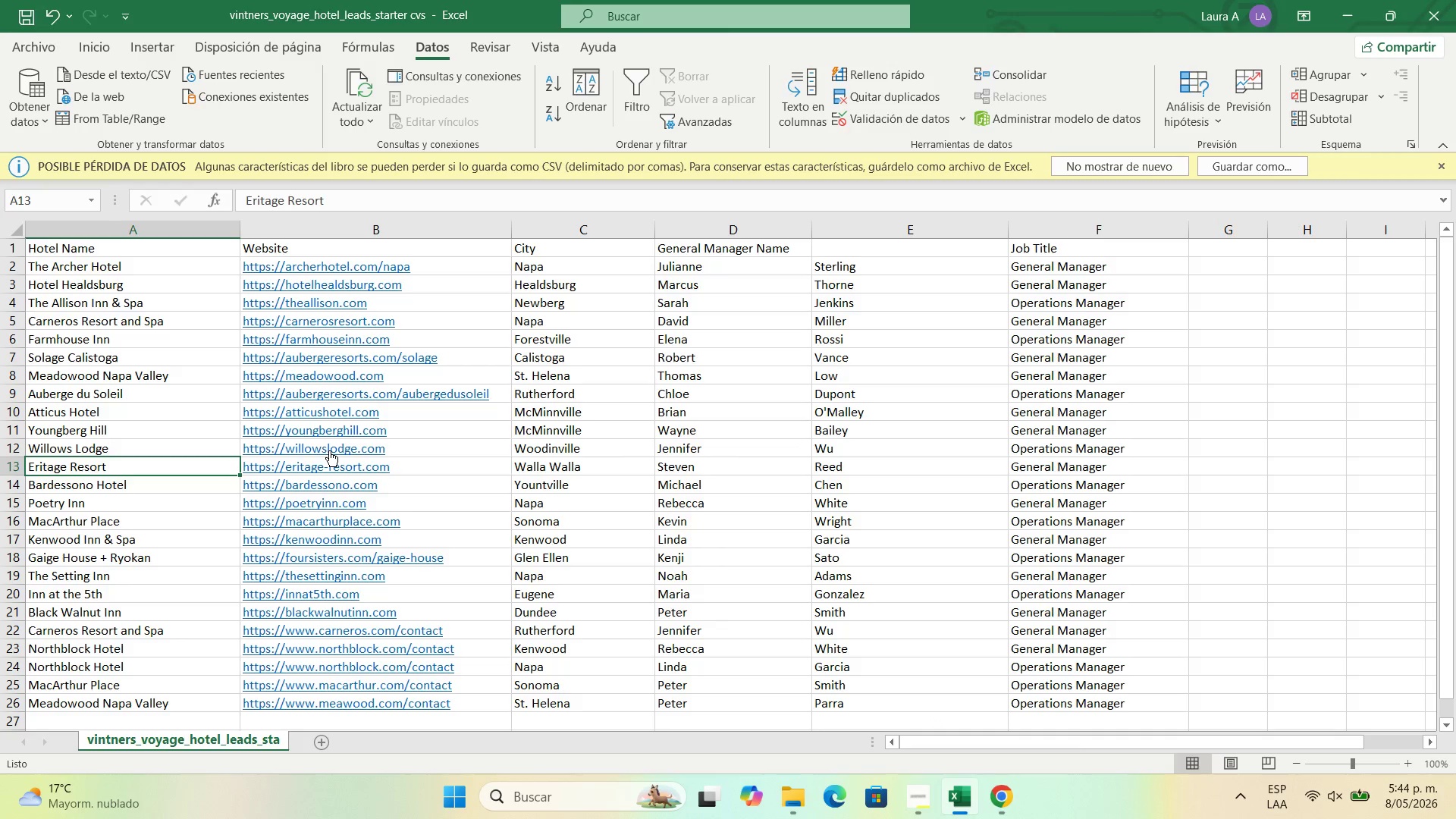 
key(Control+C)
 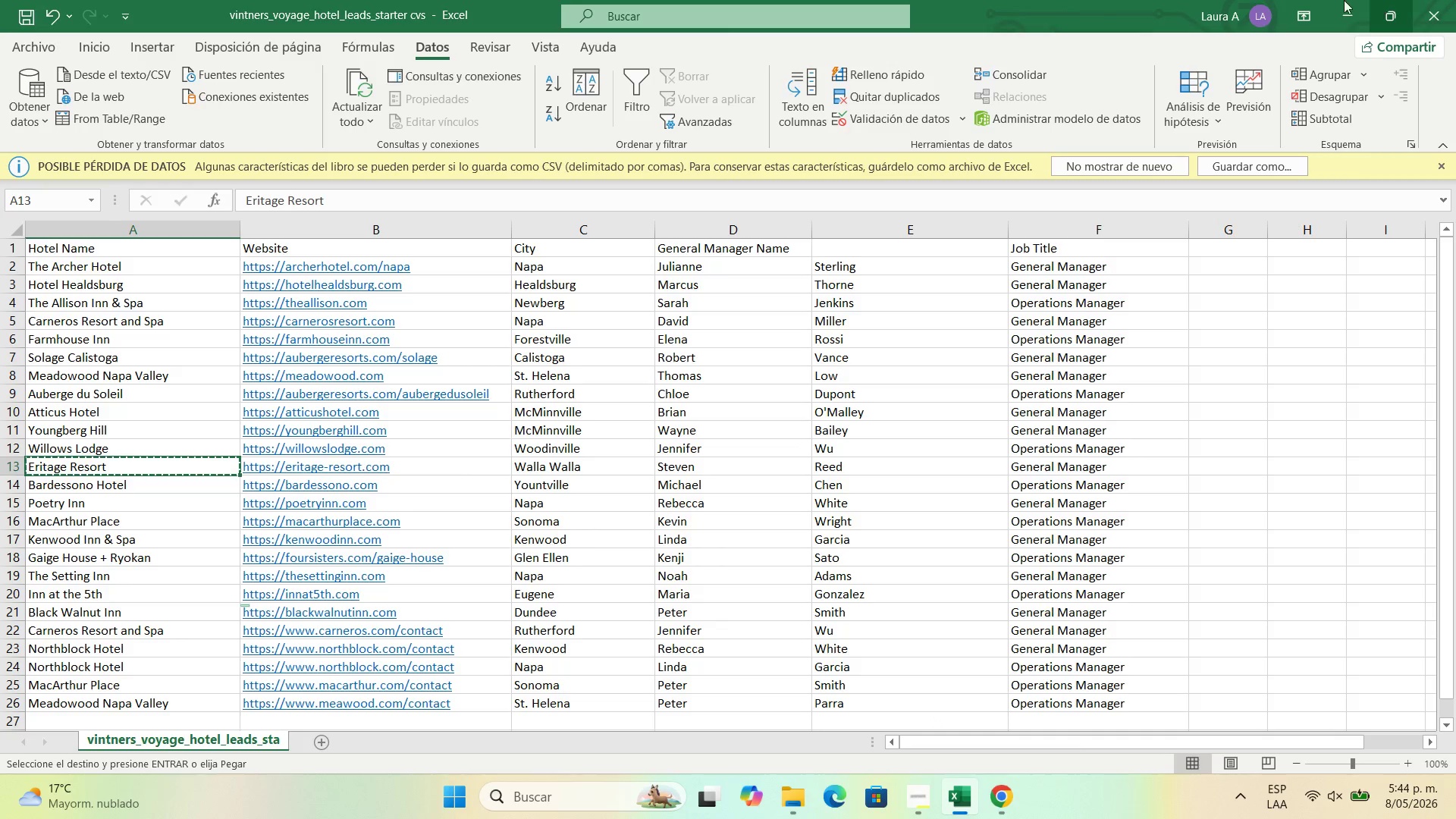 
left_click([1354, 5])
 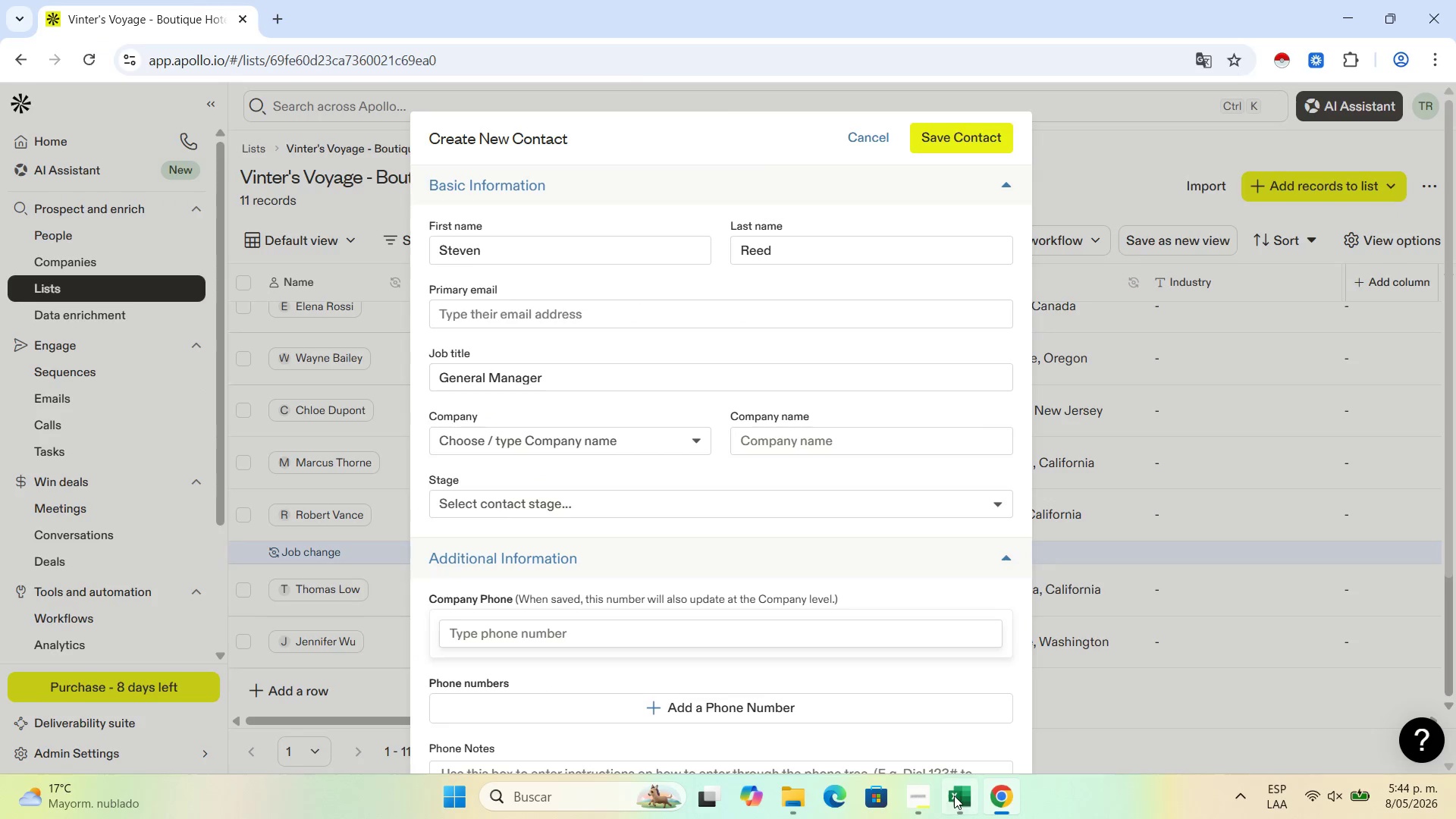 
left_click([963, 808])
 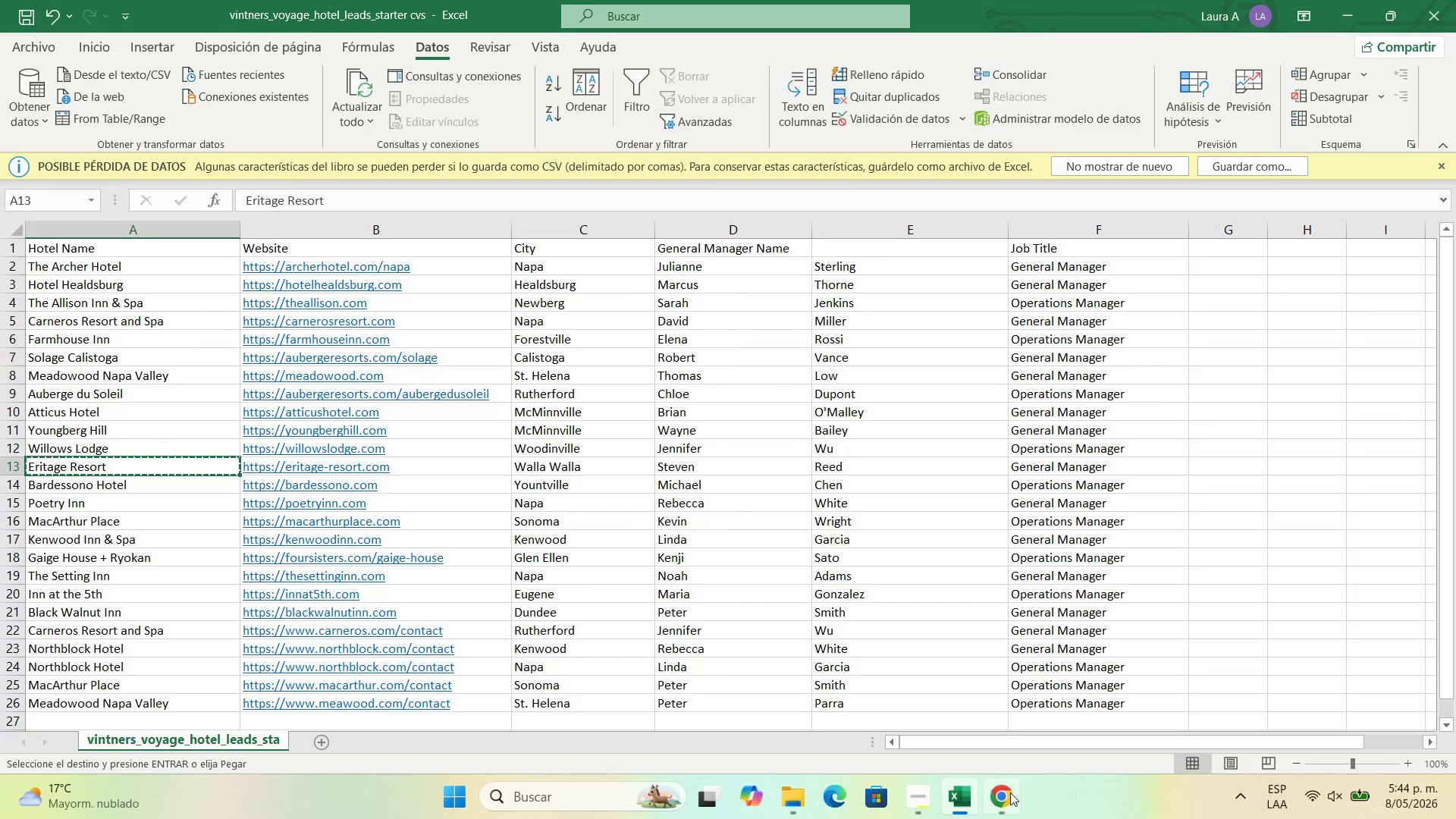 
left_click([759, 433])
 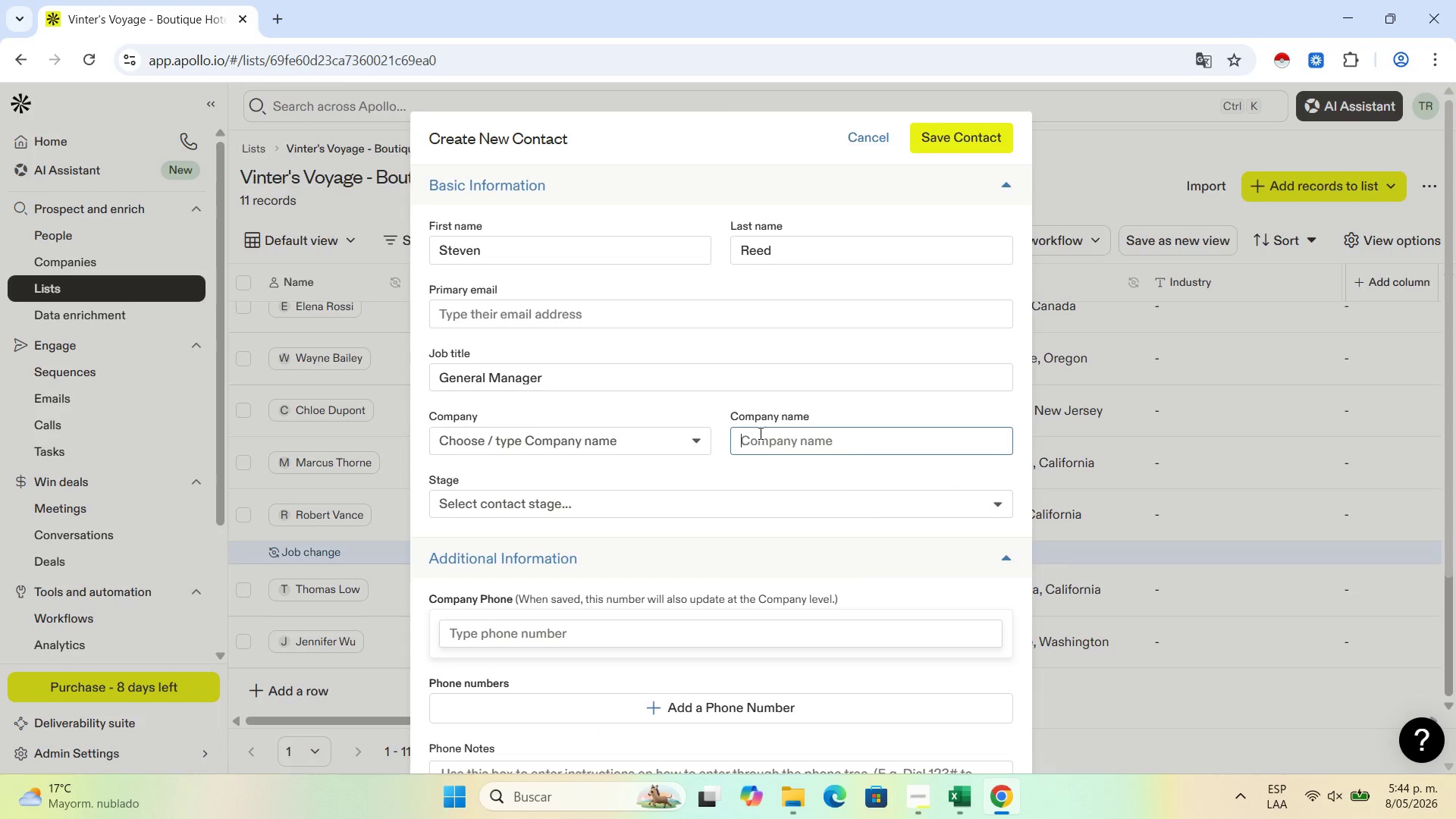 
key(Control+V)
 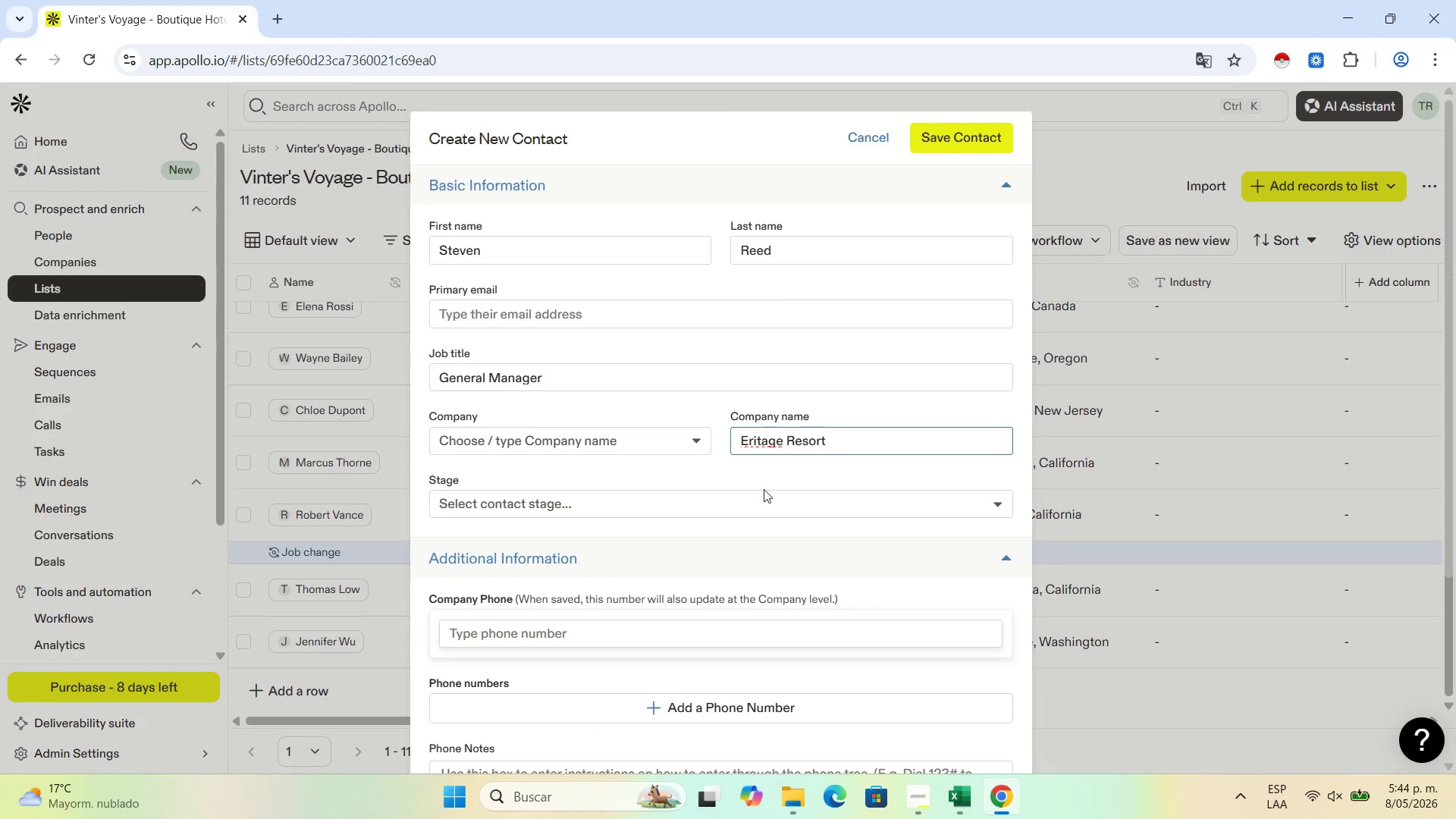 
scroll: coordinate [715, 500], scroll_direction: down, amount: 1.0
 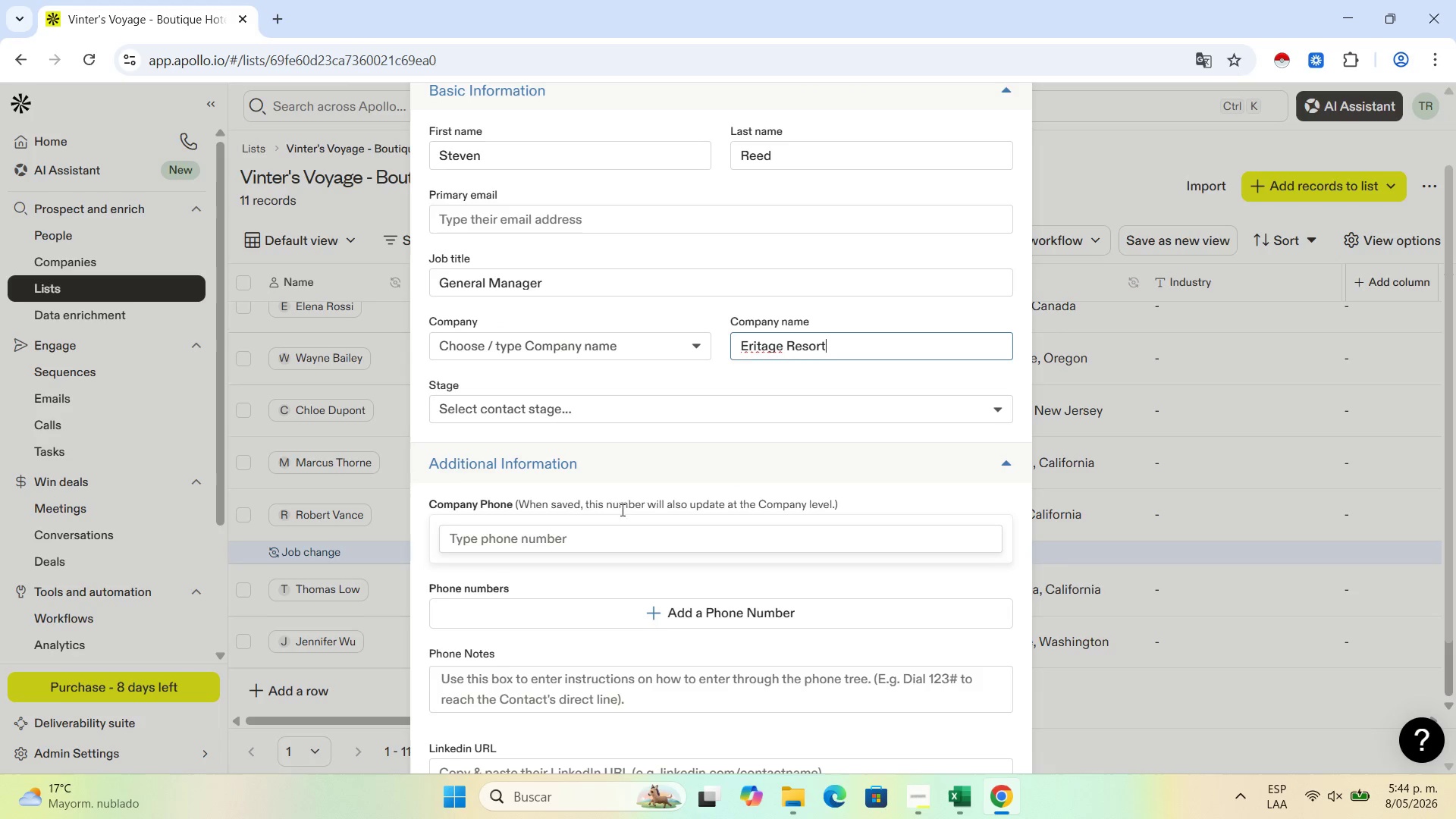 
scroll: coordinate [543, 591], scroll_direction: none, amount: 0.0
 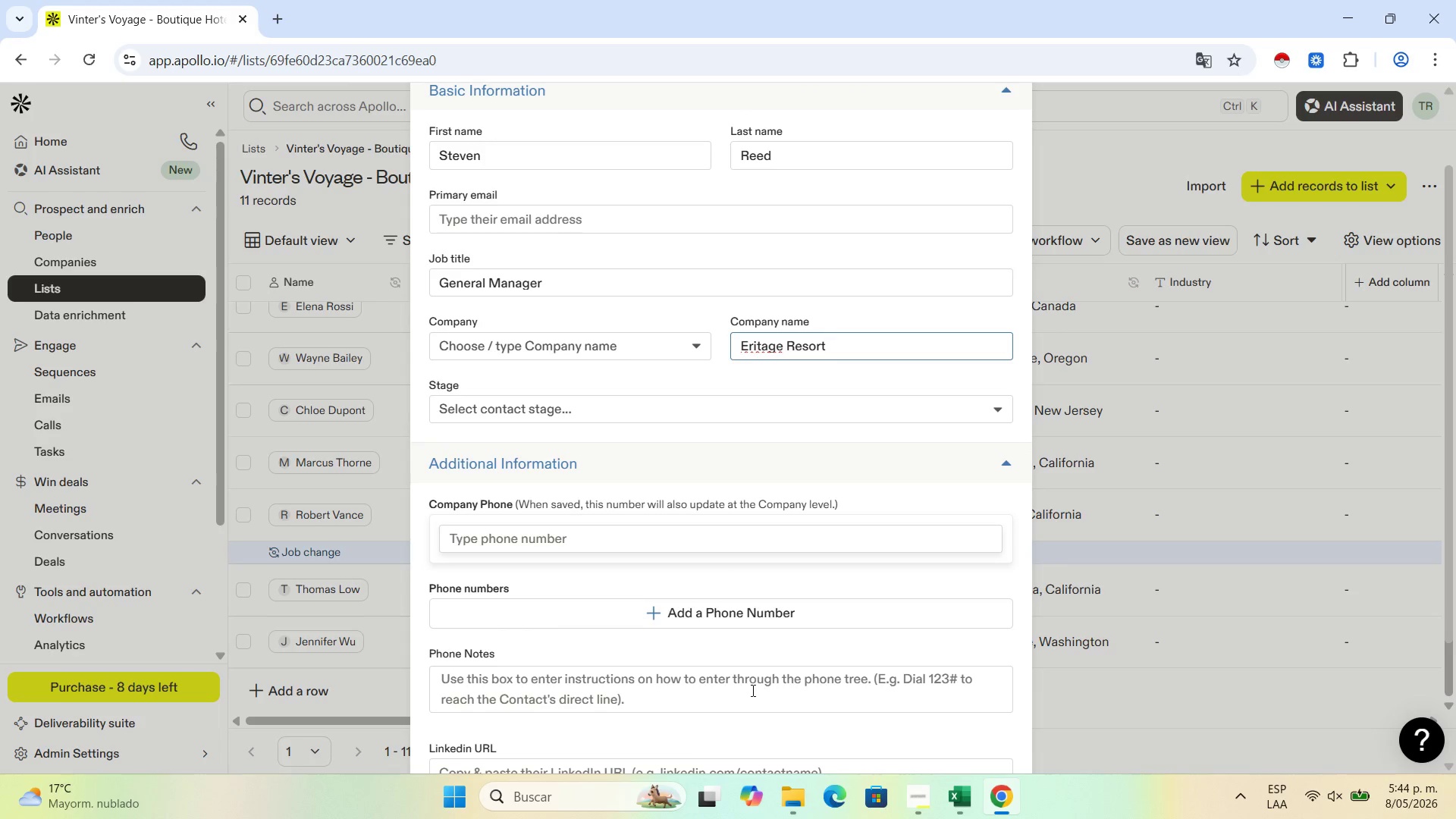 
scroll: coordinate [813, 623], scroll_direction: down, amount: 3.0
 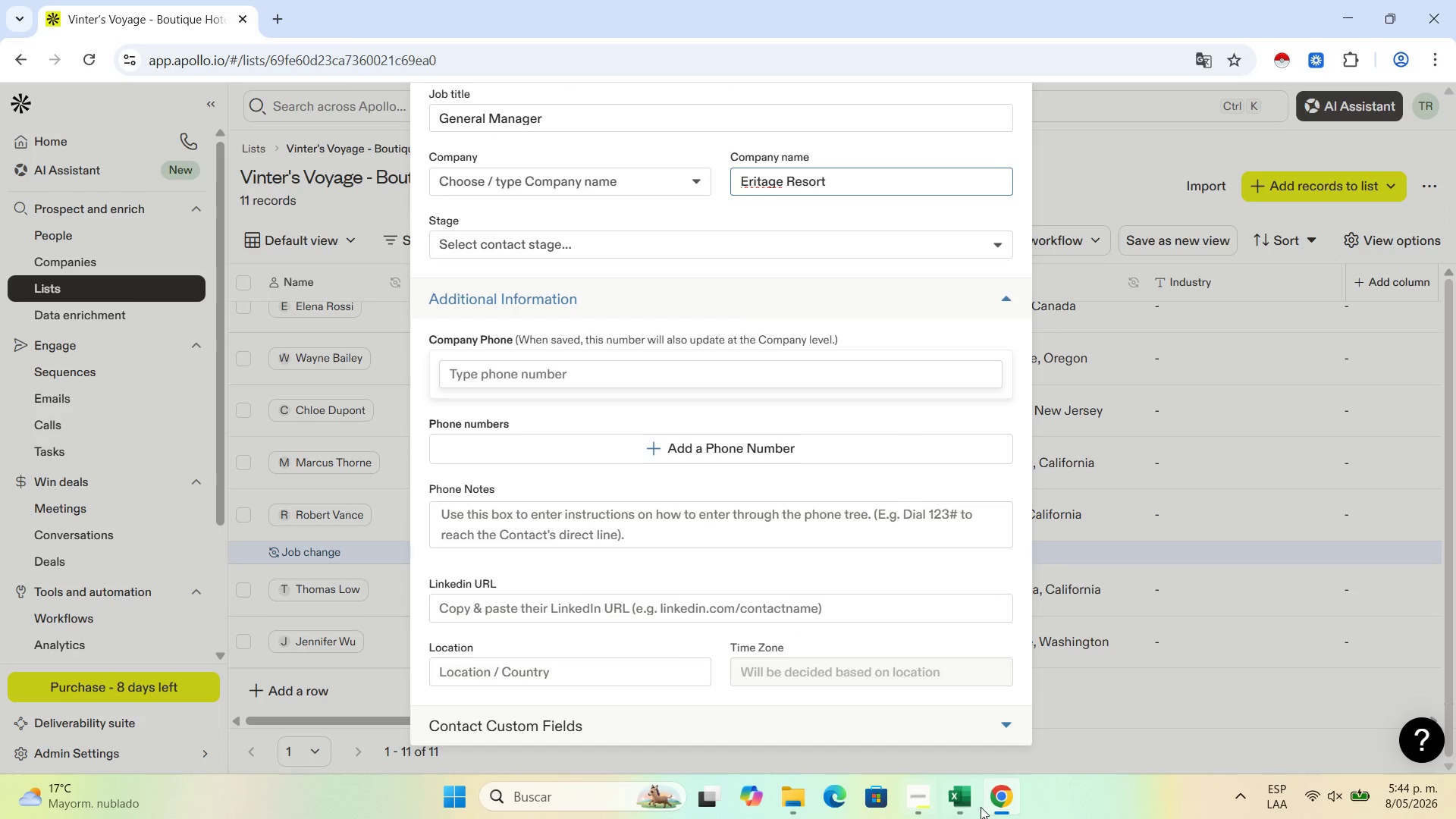 
left_click([982, 805])
 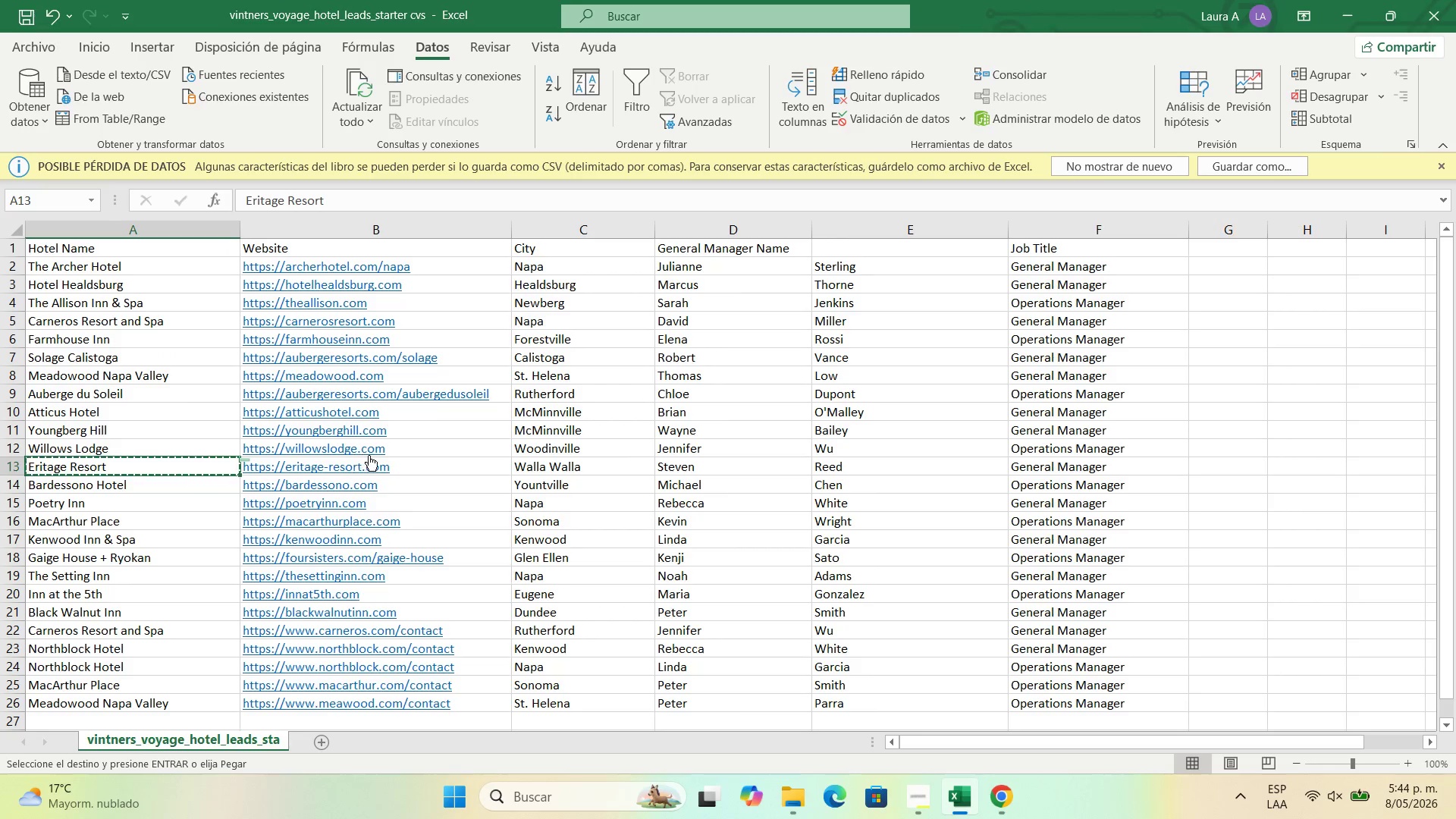 
left_click([415, 468])
 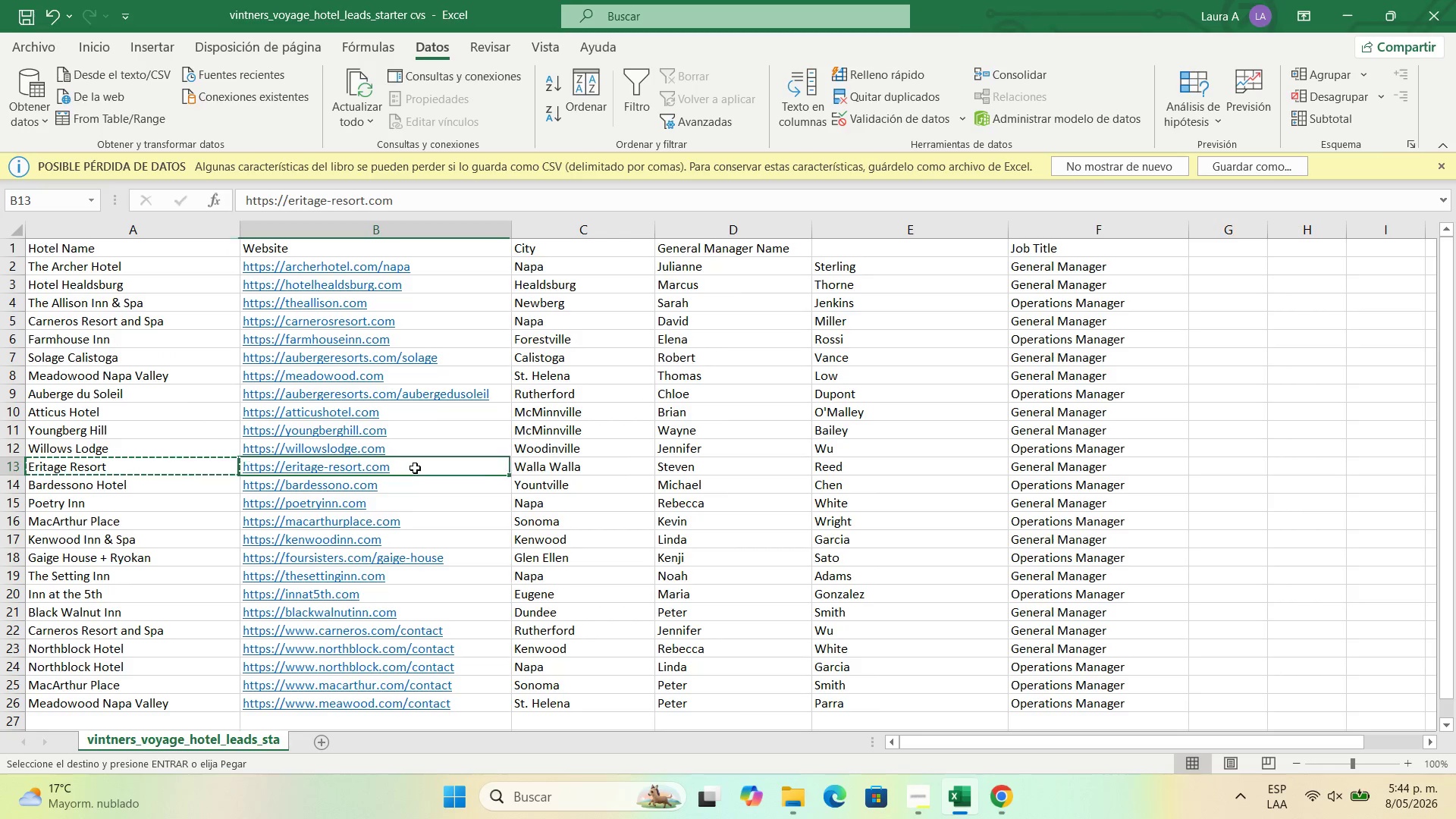 
key(Control+C)
 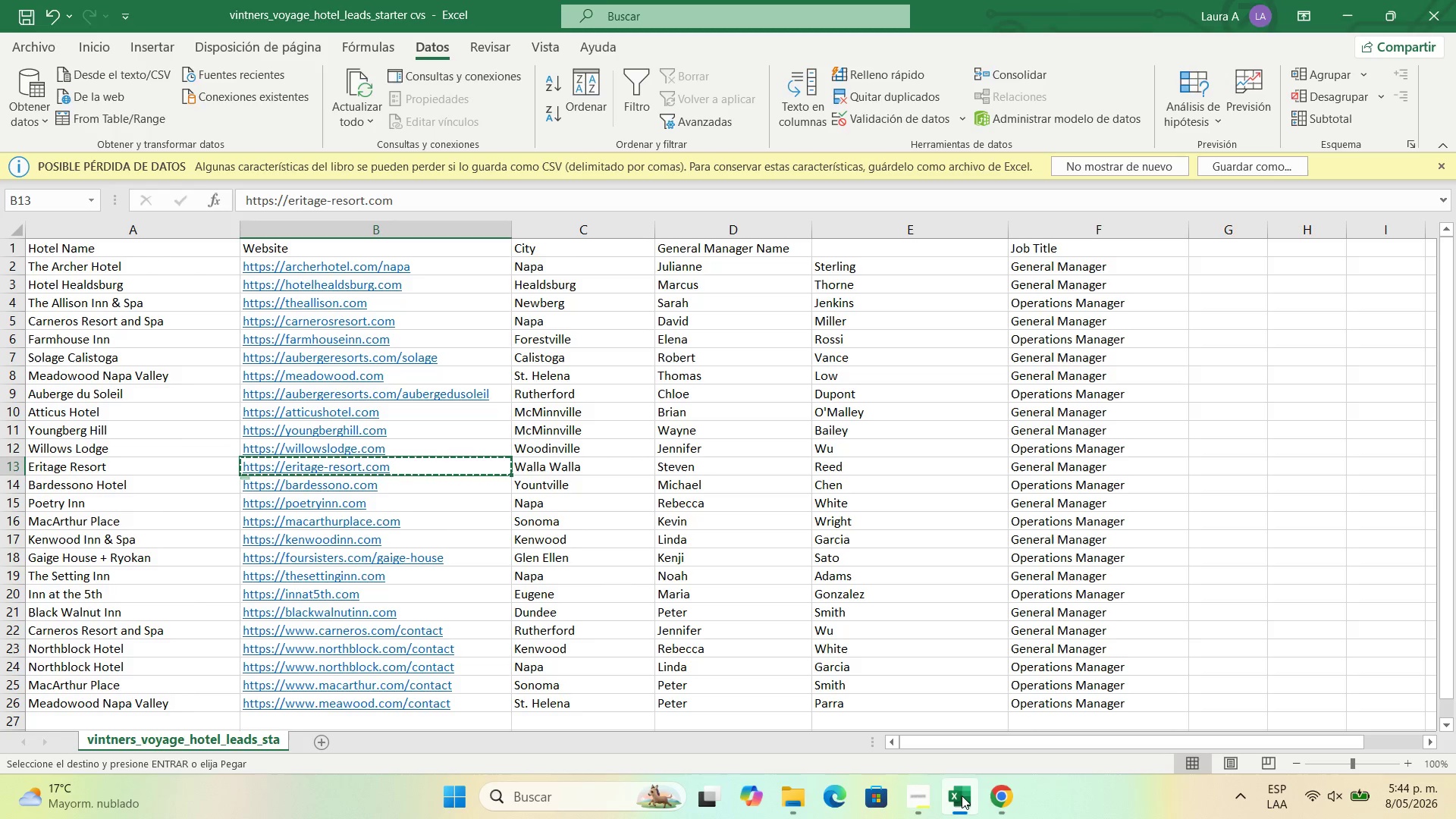 
left_click([992, 795])
 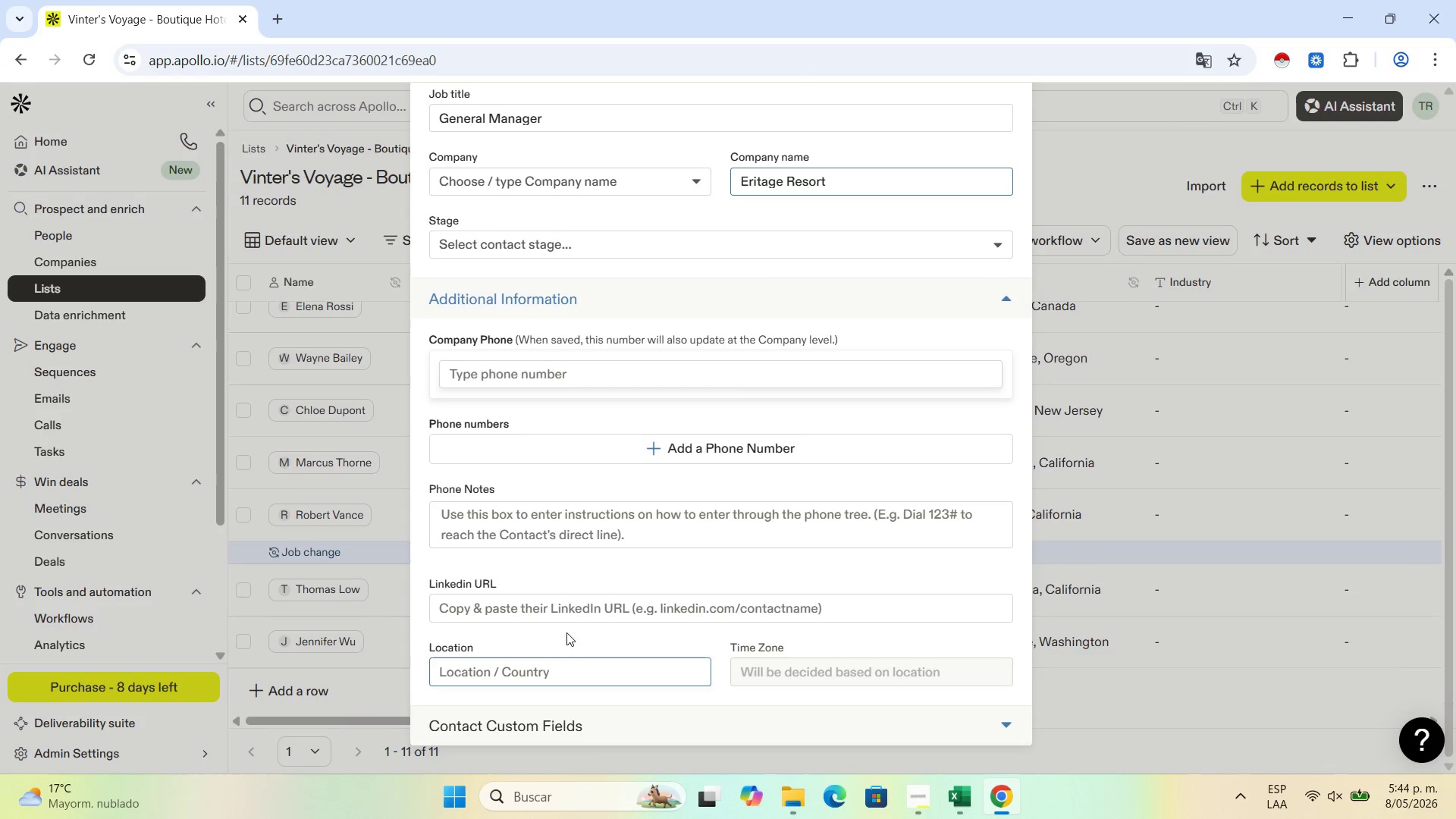 
left_click([574, 607])
 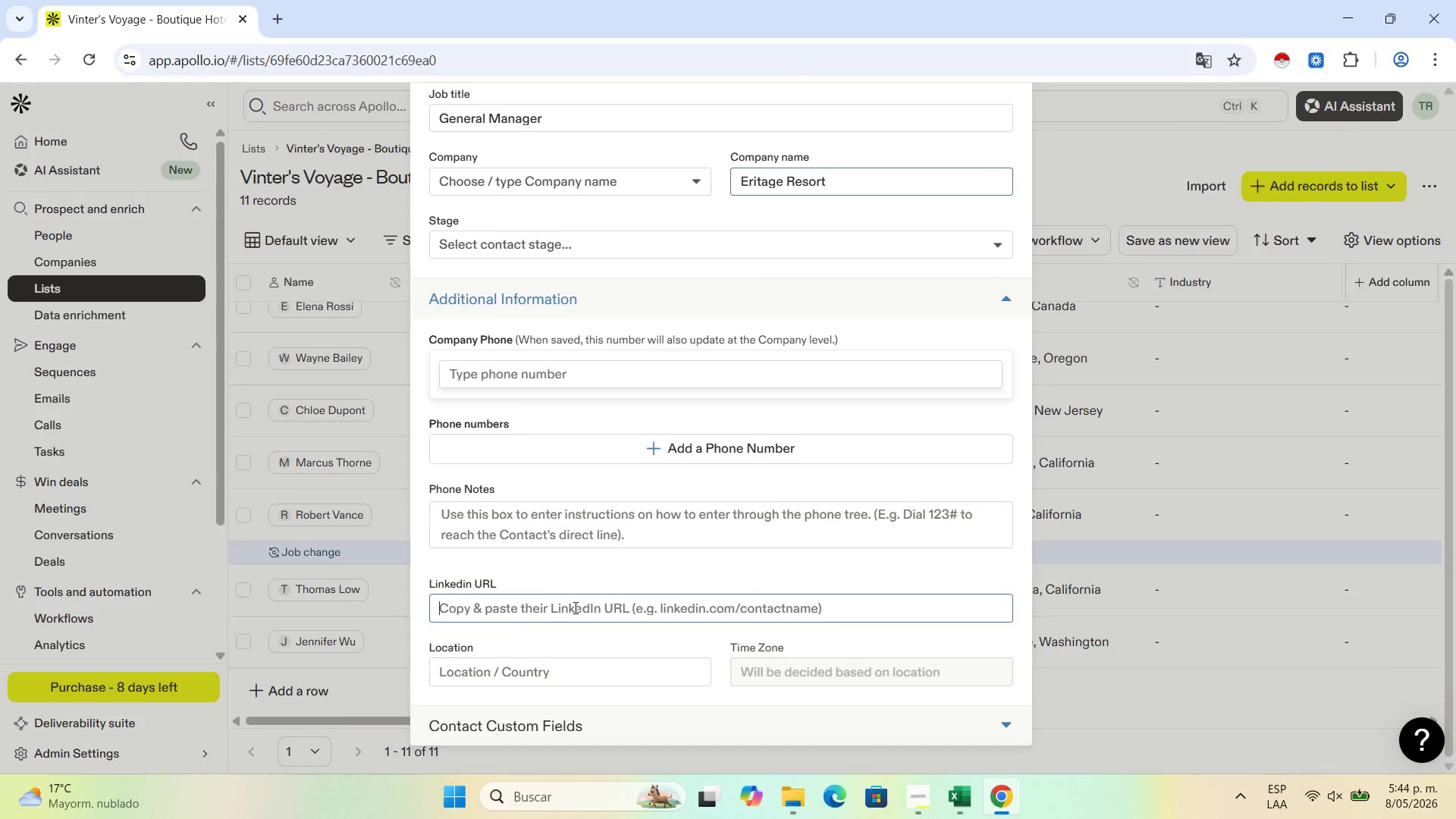 
key(Control+V)
 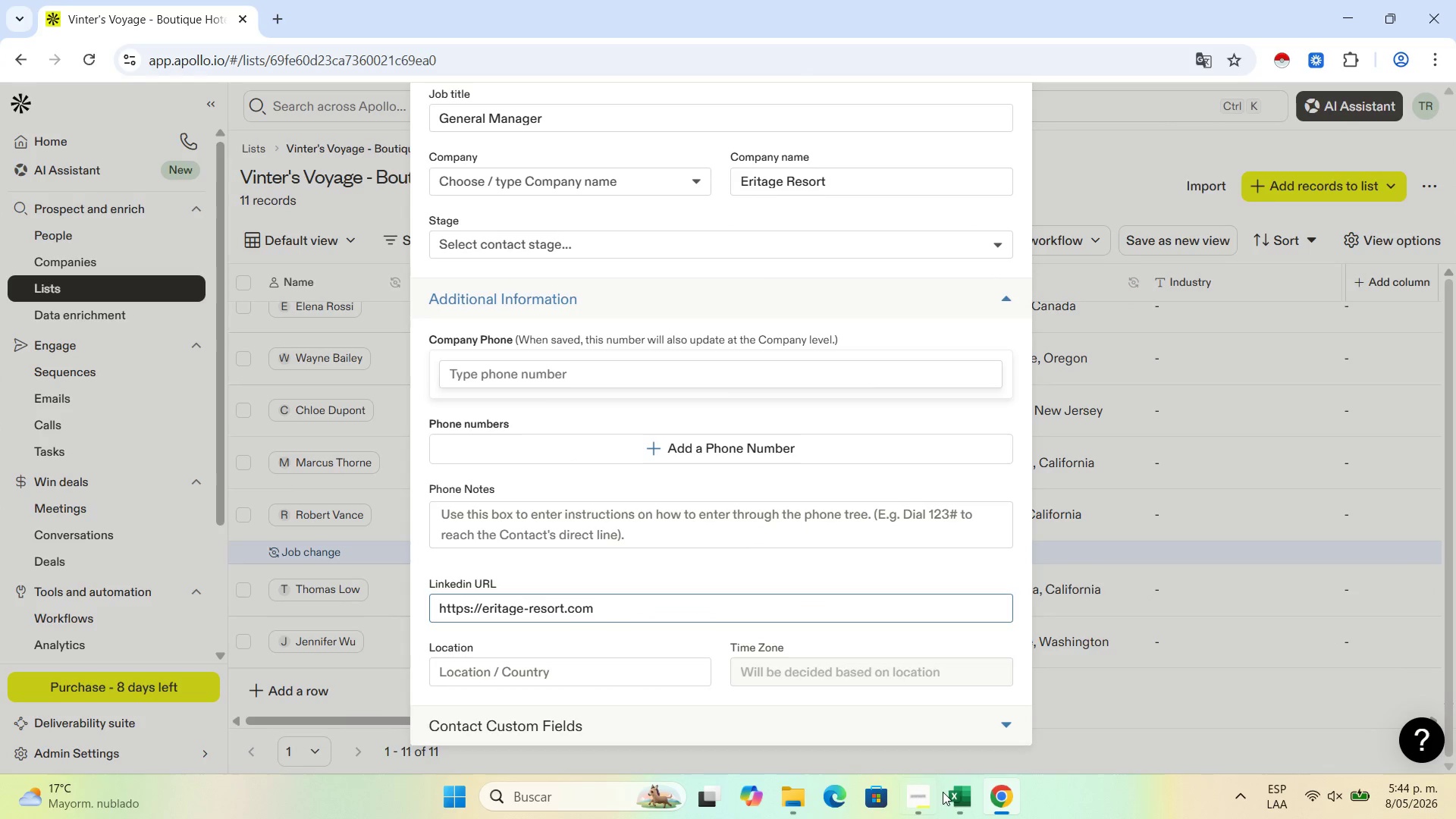 
left_click([949, 805])
 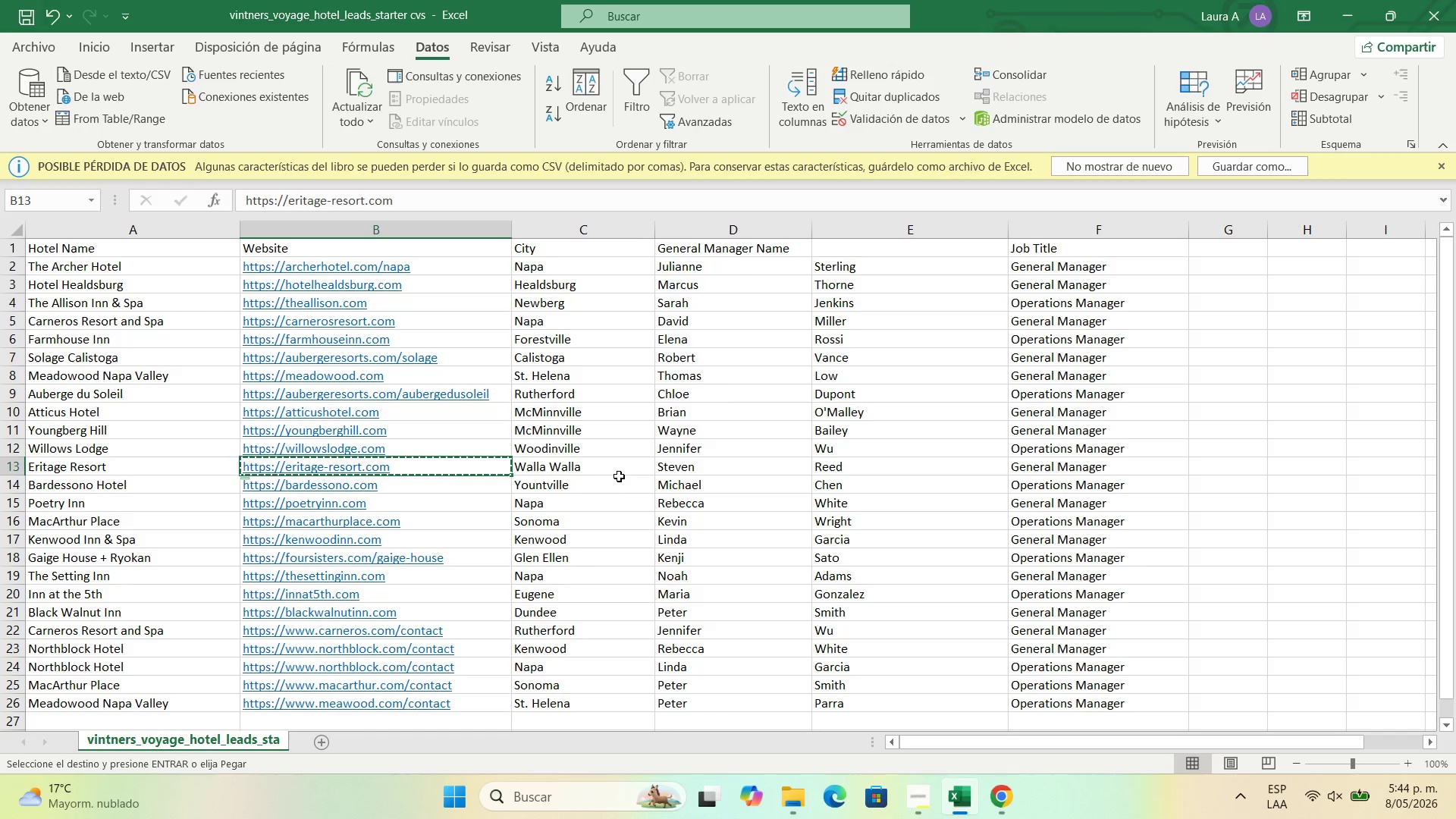 
left_click([621, 466])
 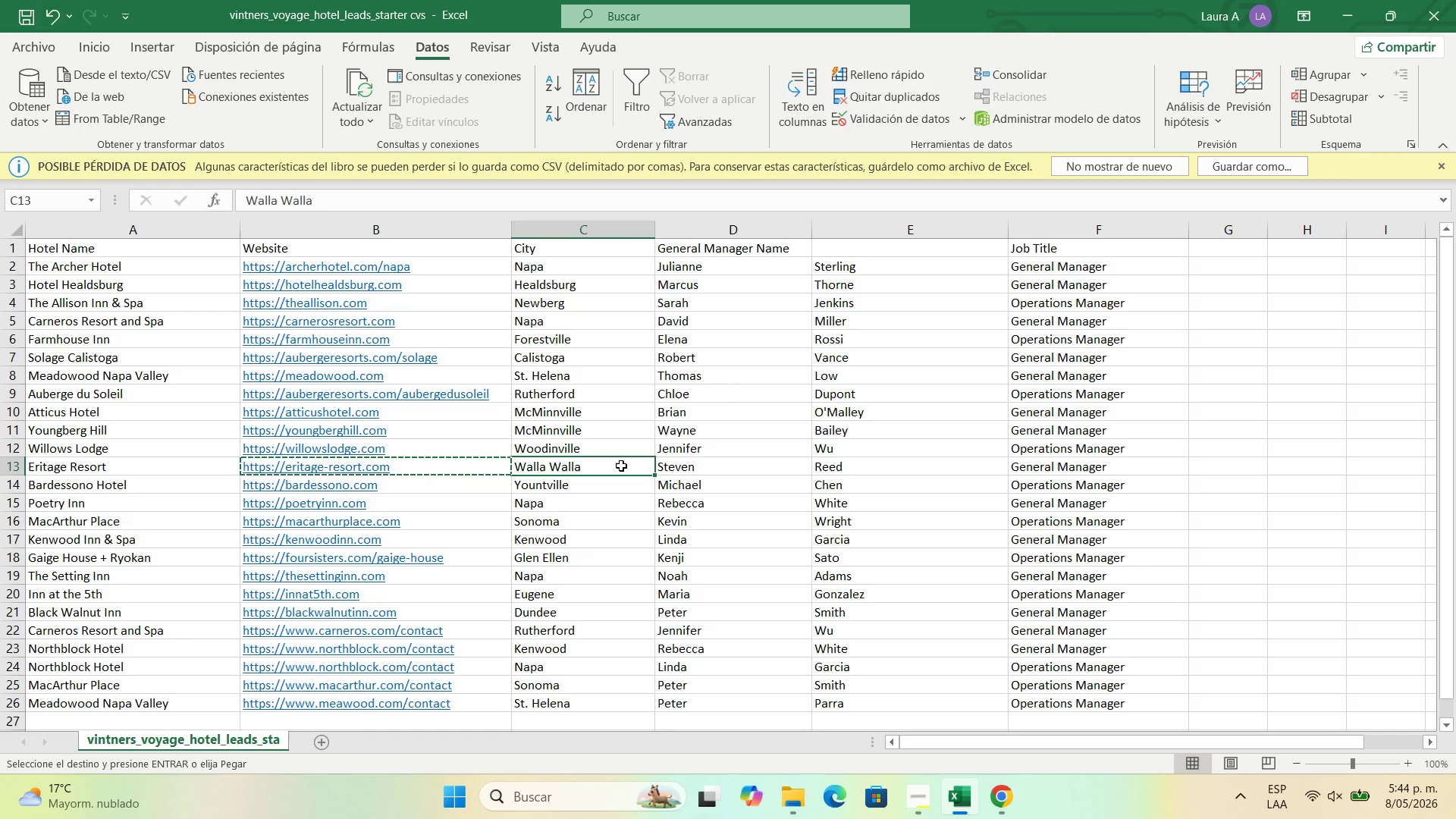 
key(Control+C)
 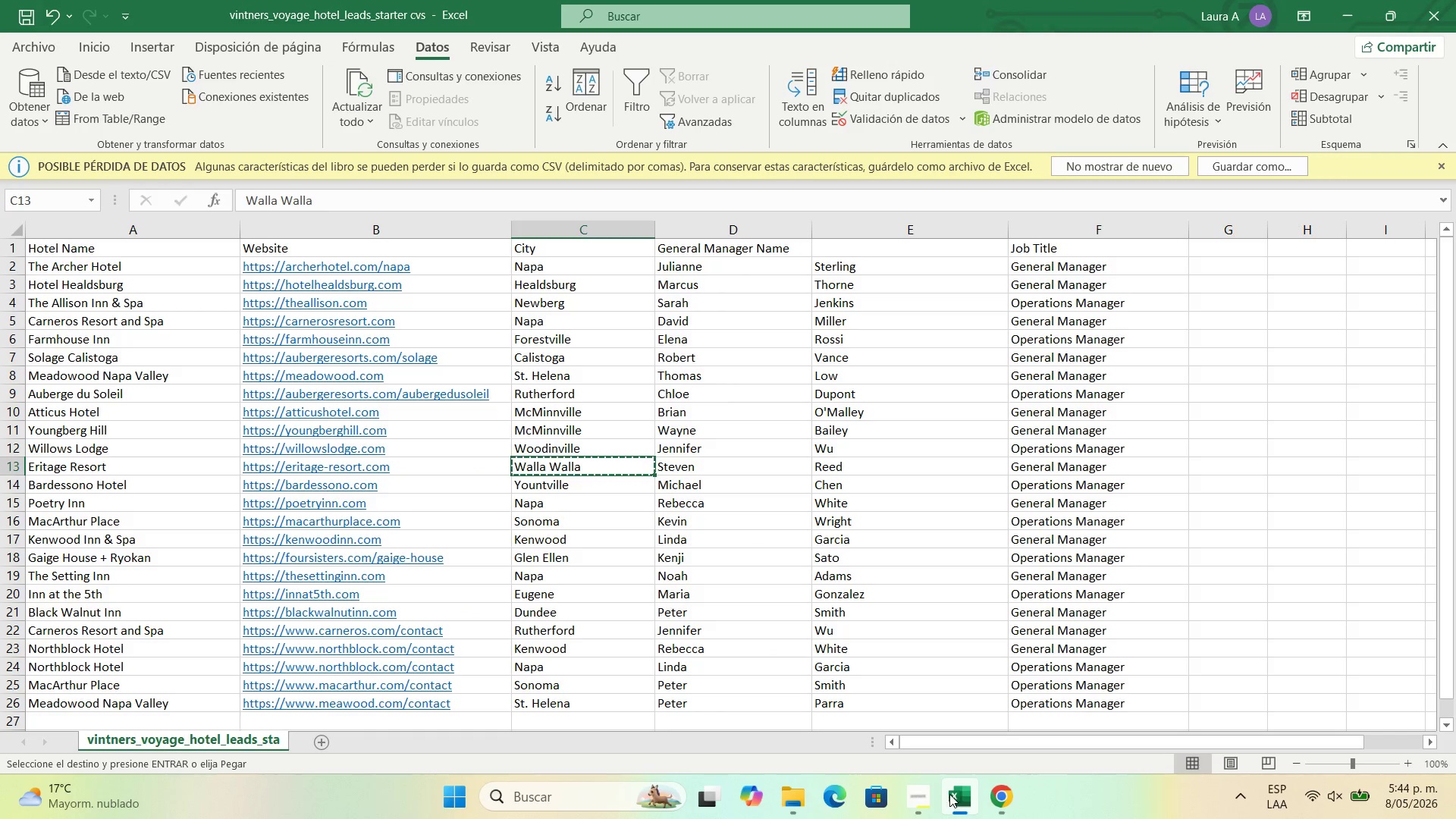 
left_click([1011, 798])
 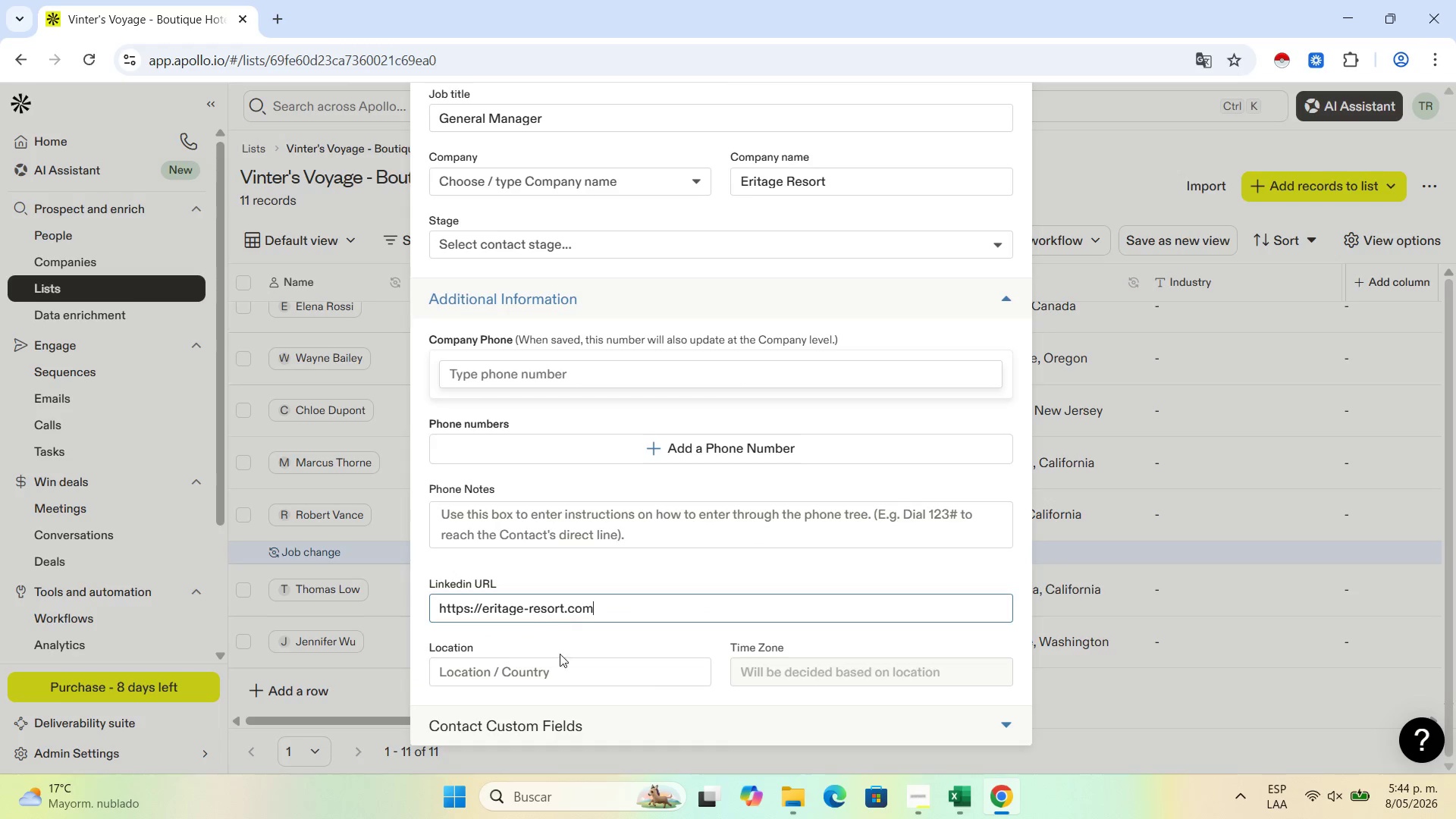 
key(Control+V)
 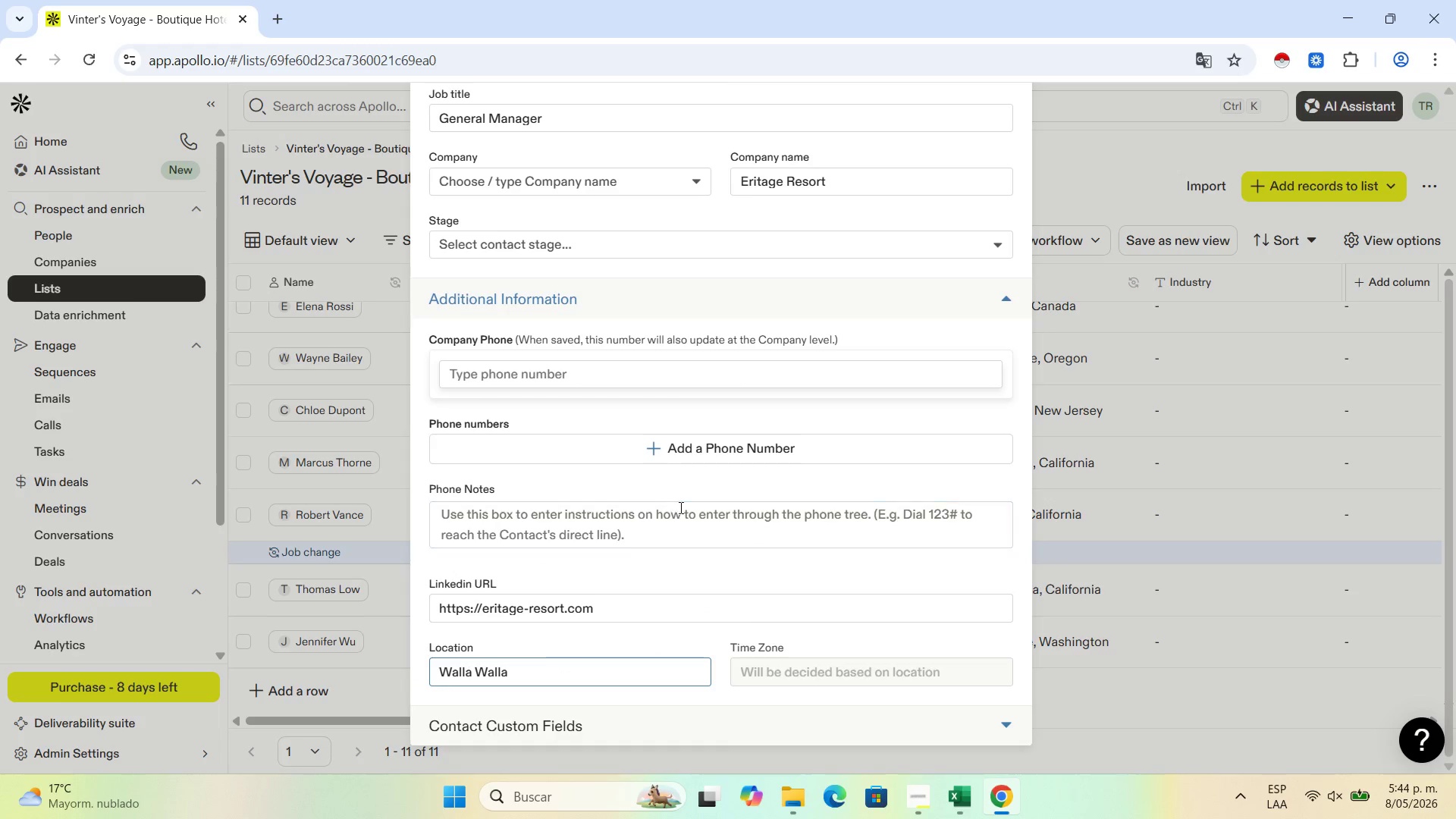 
scroll: coordinate [703, 485], scroll_direction: down, amount: 4.0
 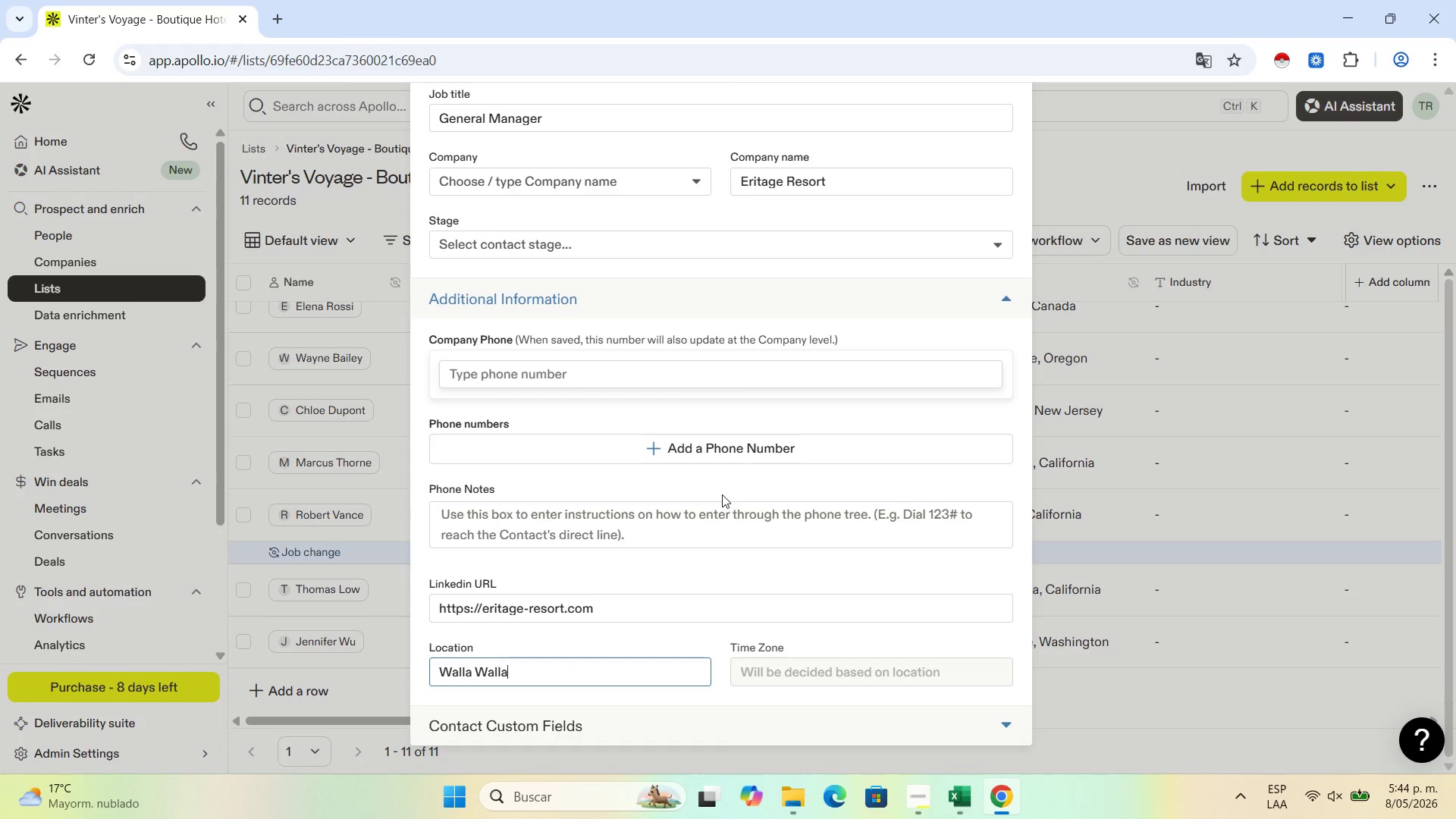 
scroll: coordinate [730, 482], scroll_direction: up, amount: 3.0
 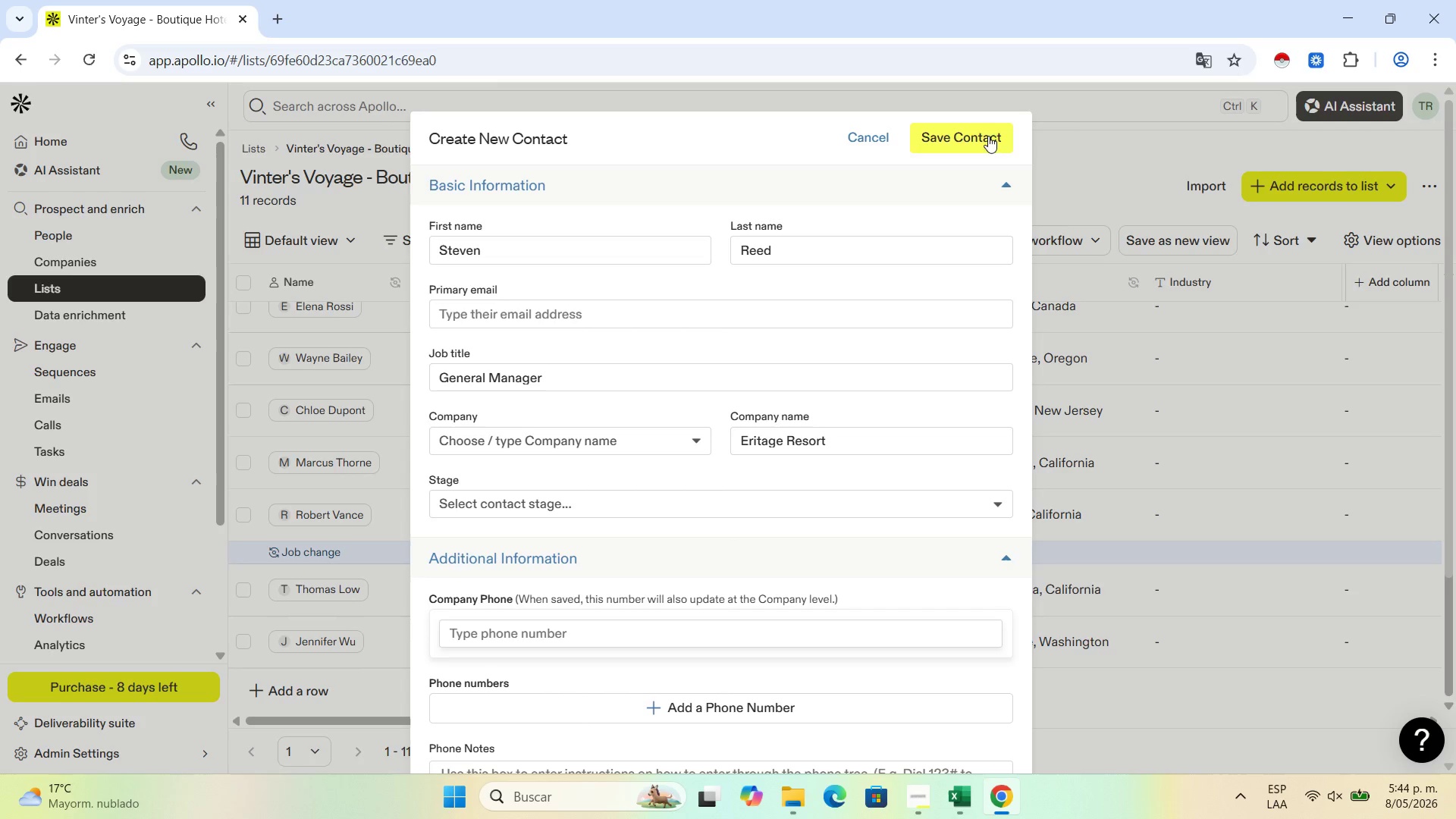 
left_click([965, 147])
 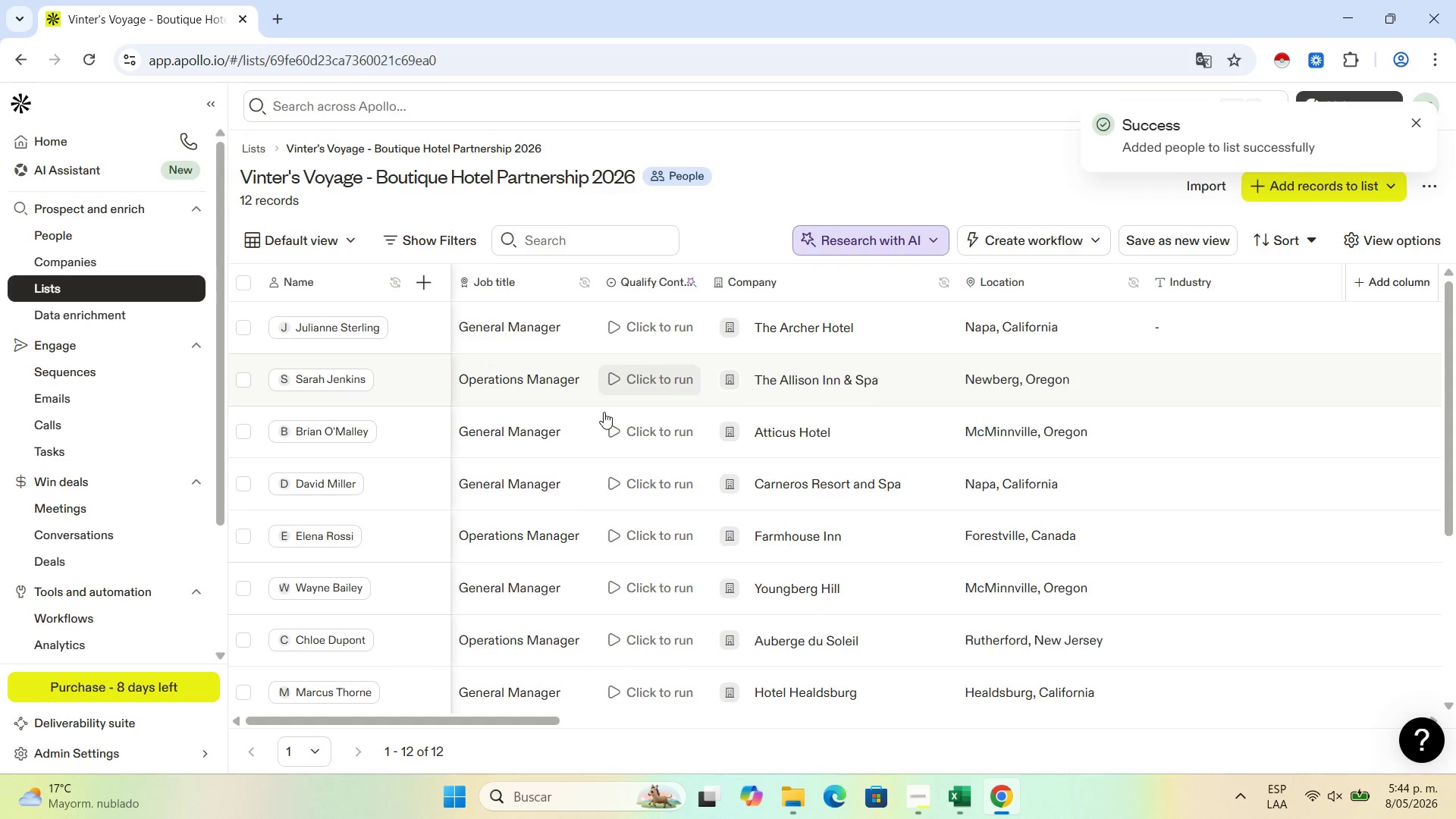 
scroll: coordinate [814, 482], scroll_direction: down, amount: 5.0
 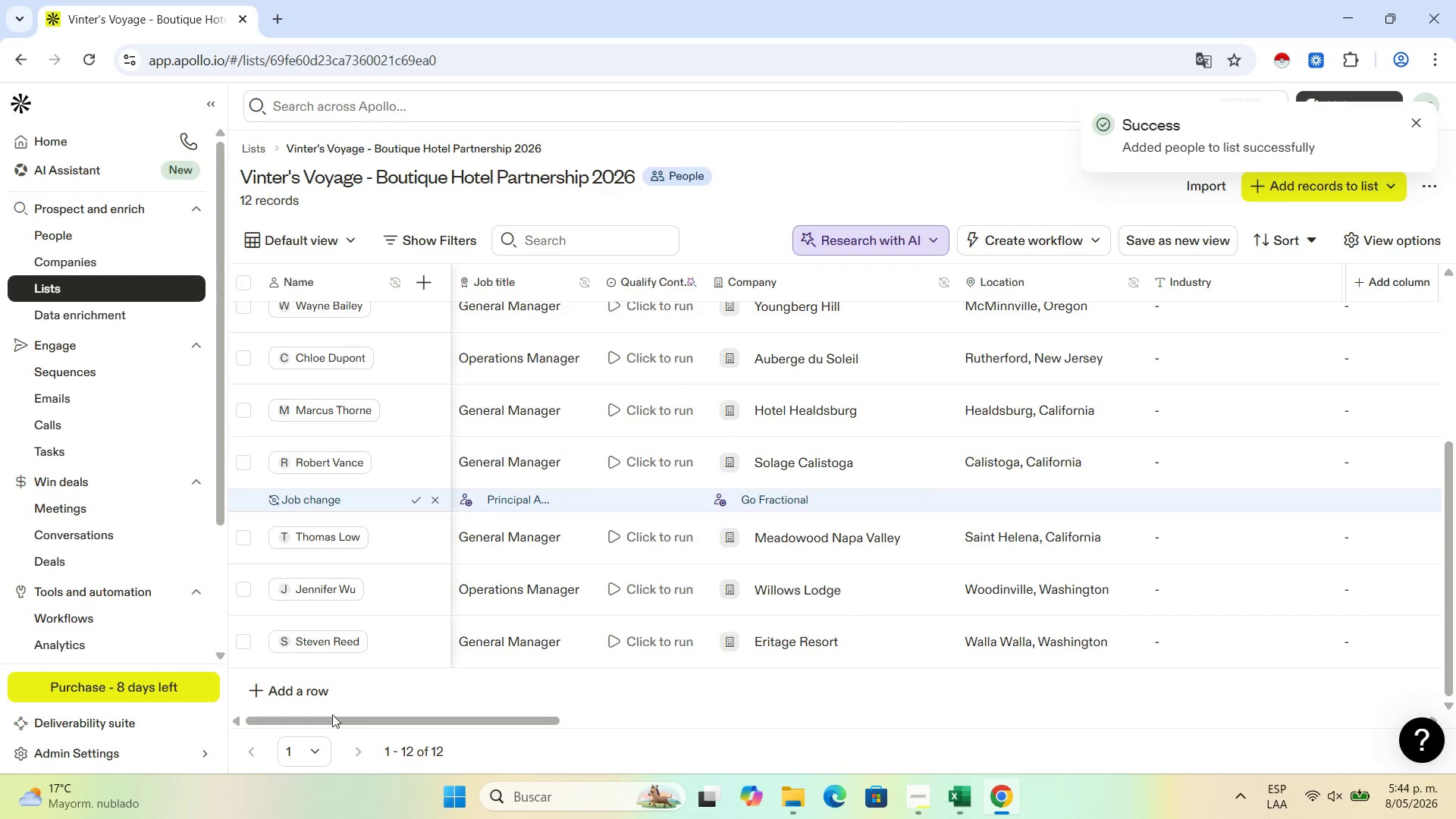 
left_click([306, 695])
 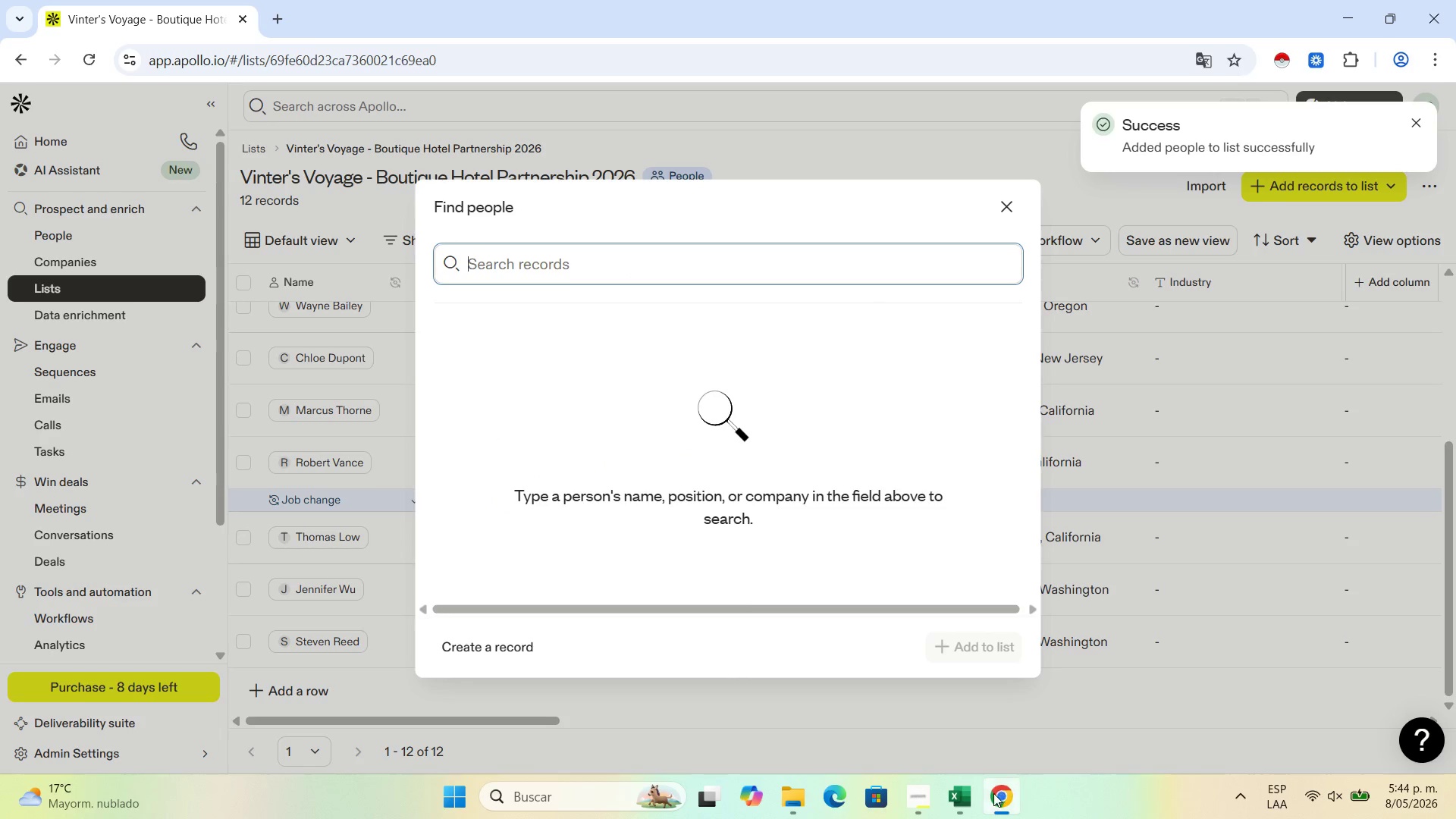 
left_click([968, 796])
 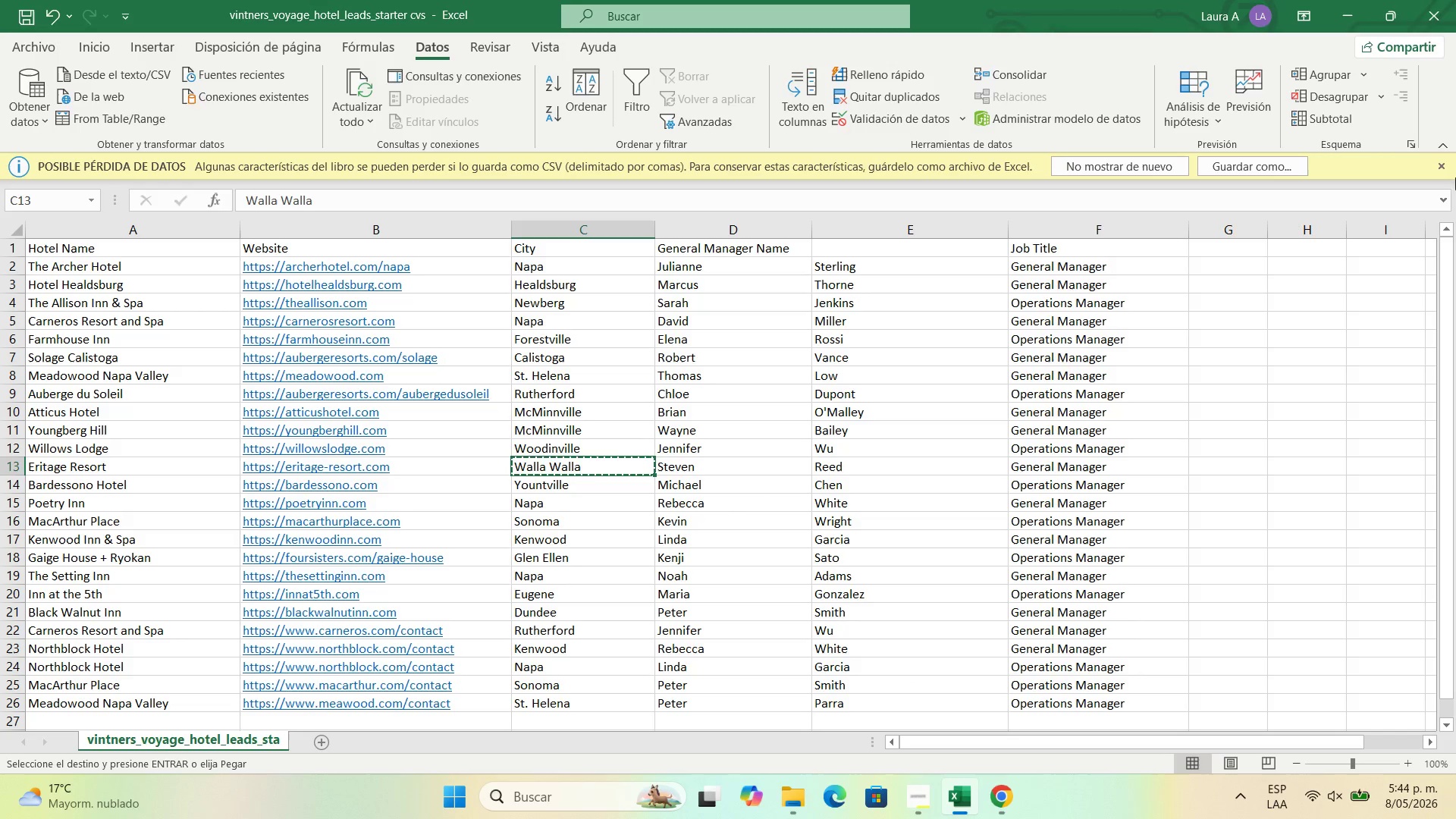 
left_click([1360, 0])
 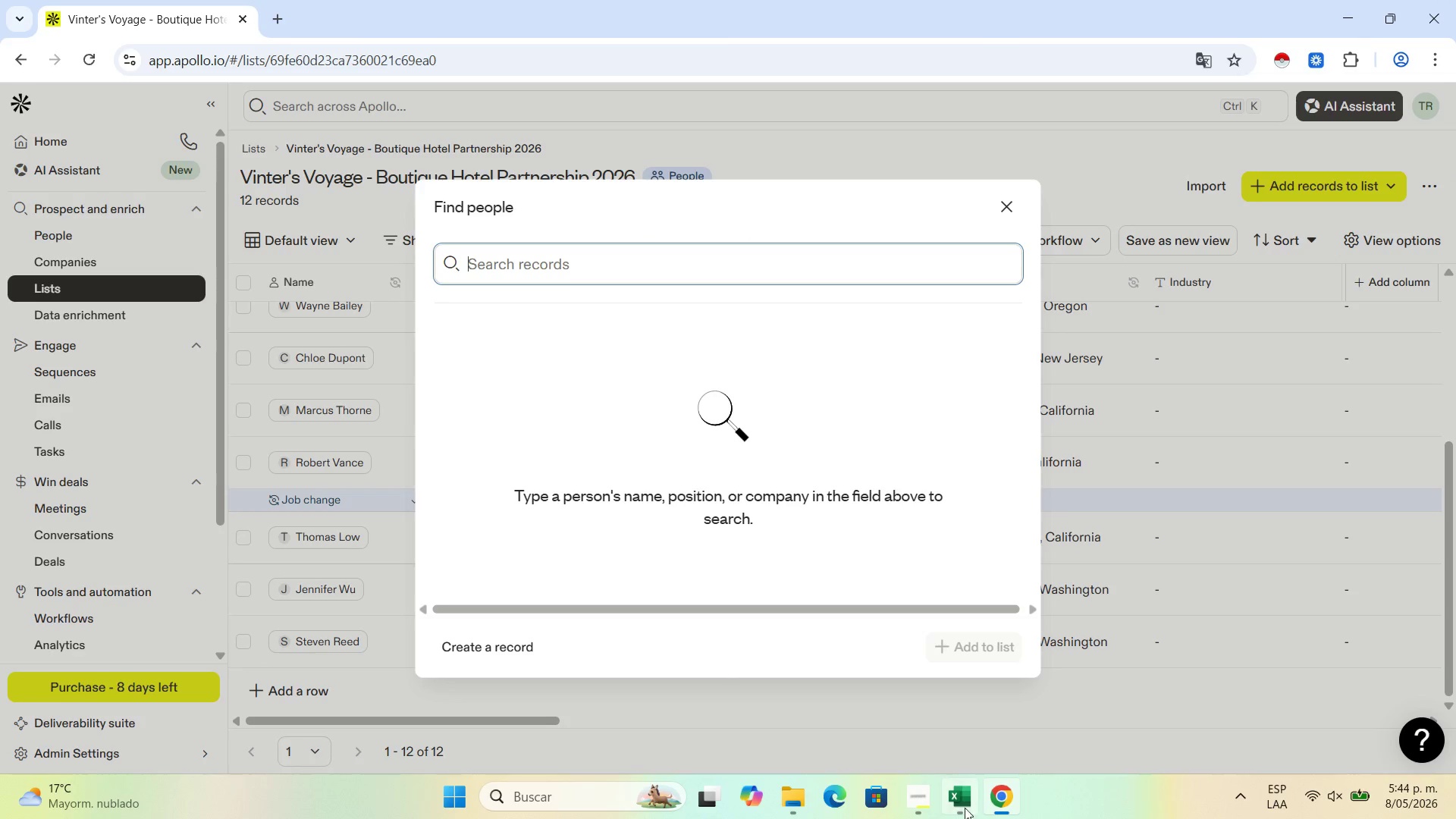 
left_click([970, 786])
 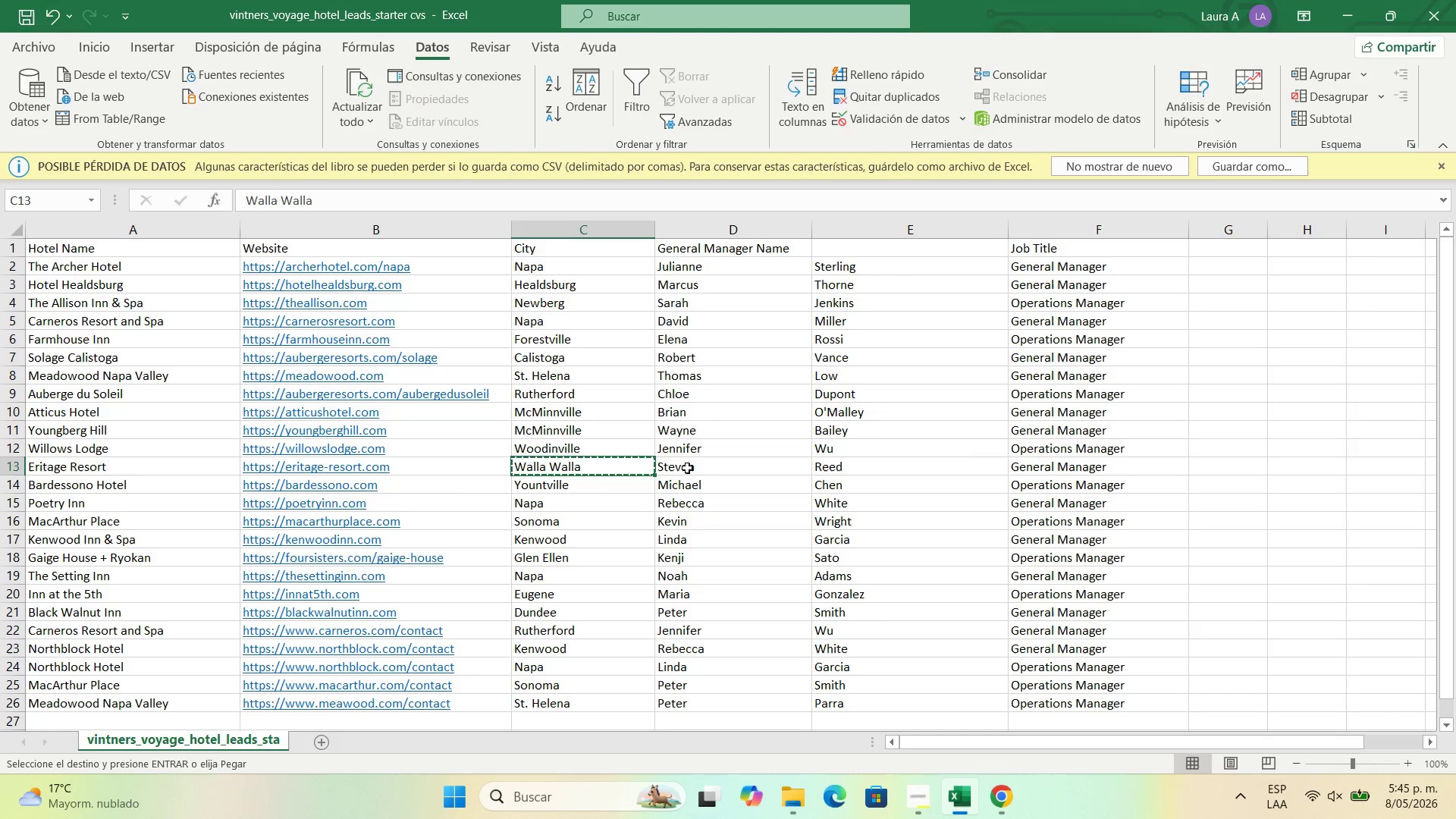 
left_click([684, 488])
 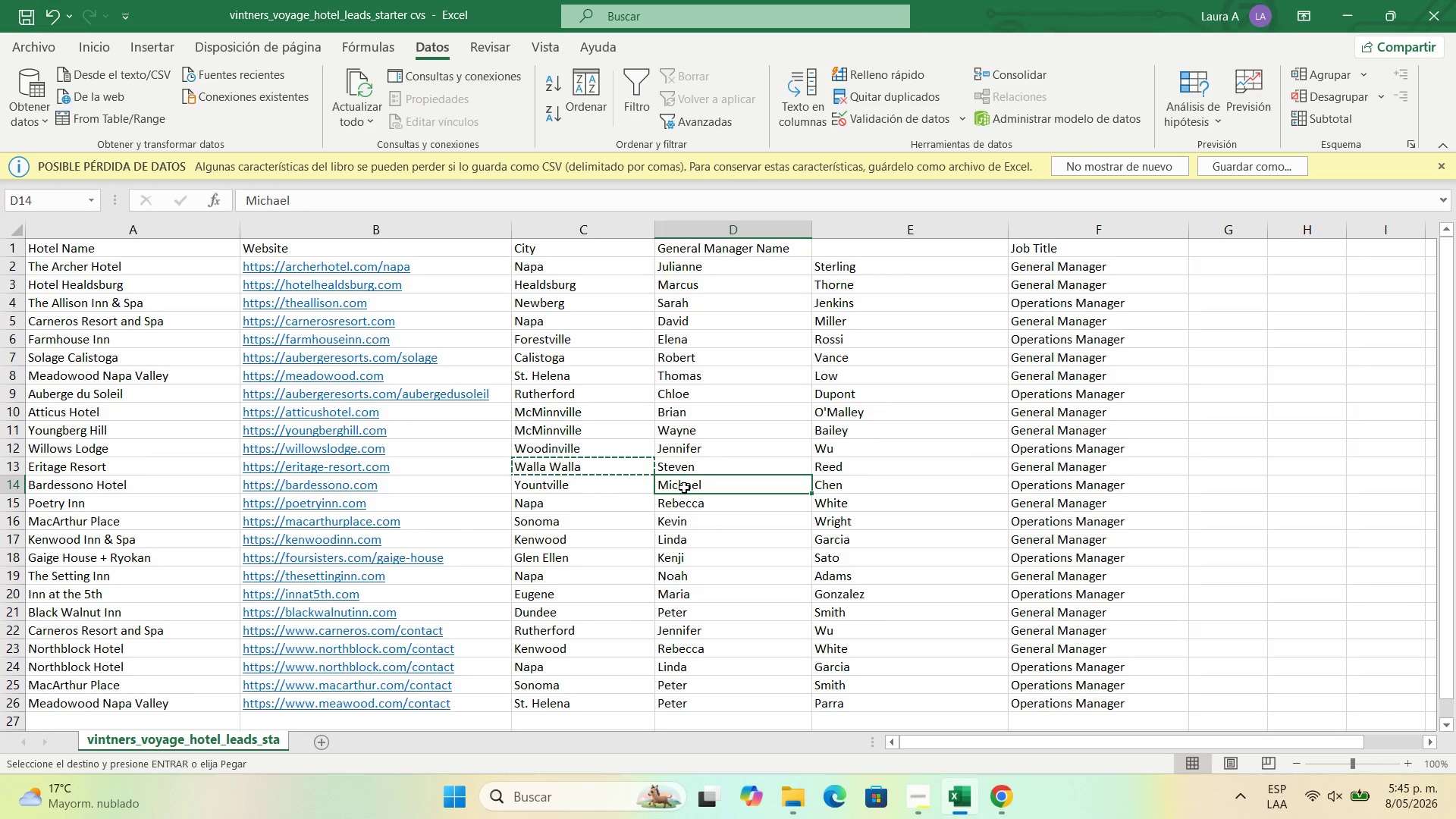 
key(Control+C)
 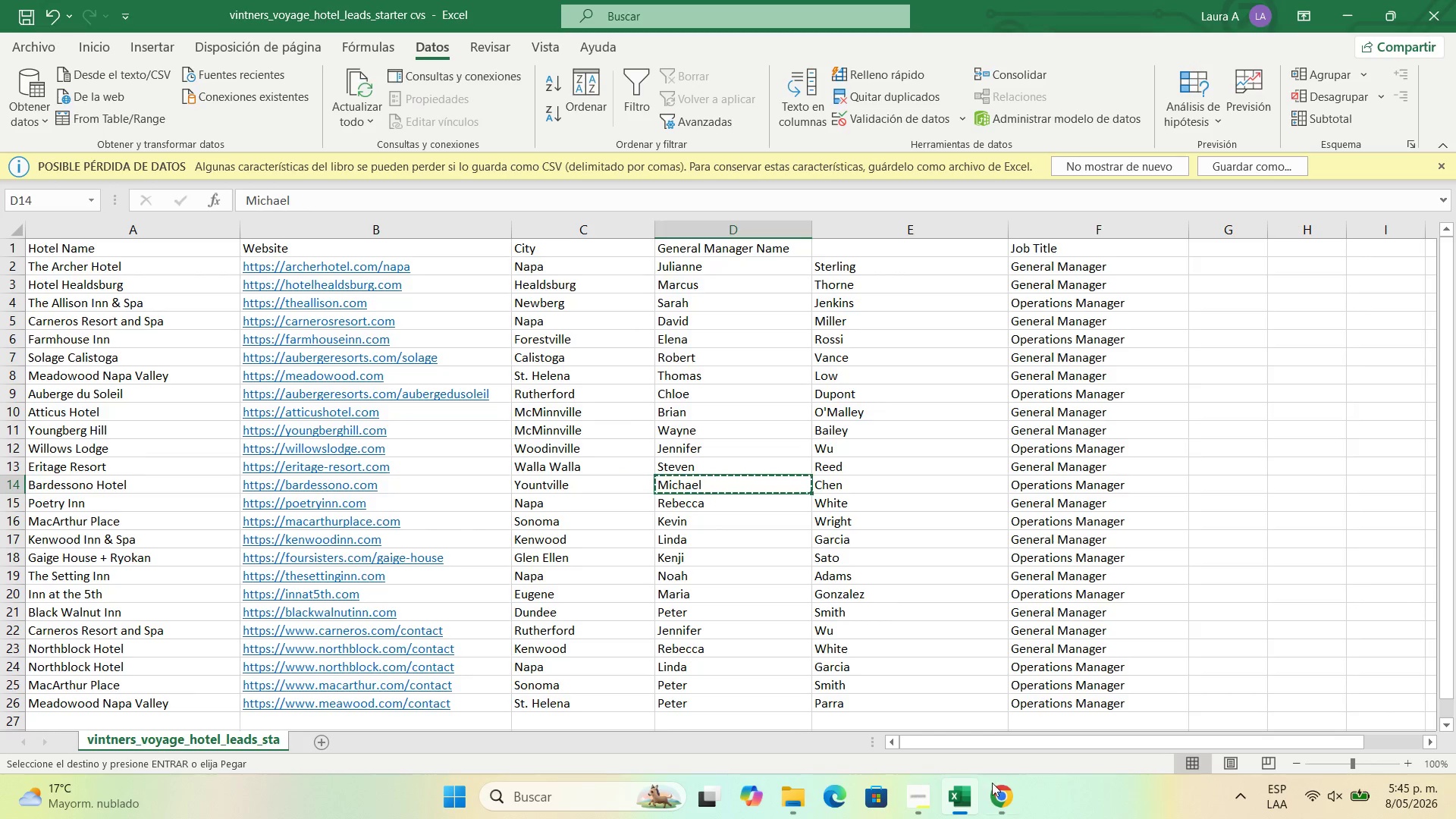 
left_click([1003, 801])
 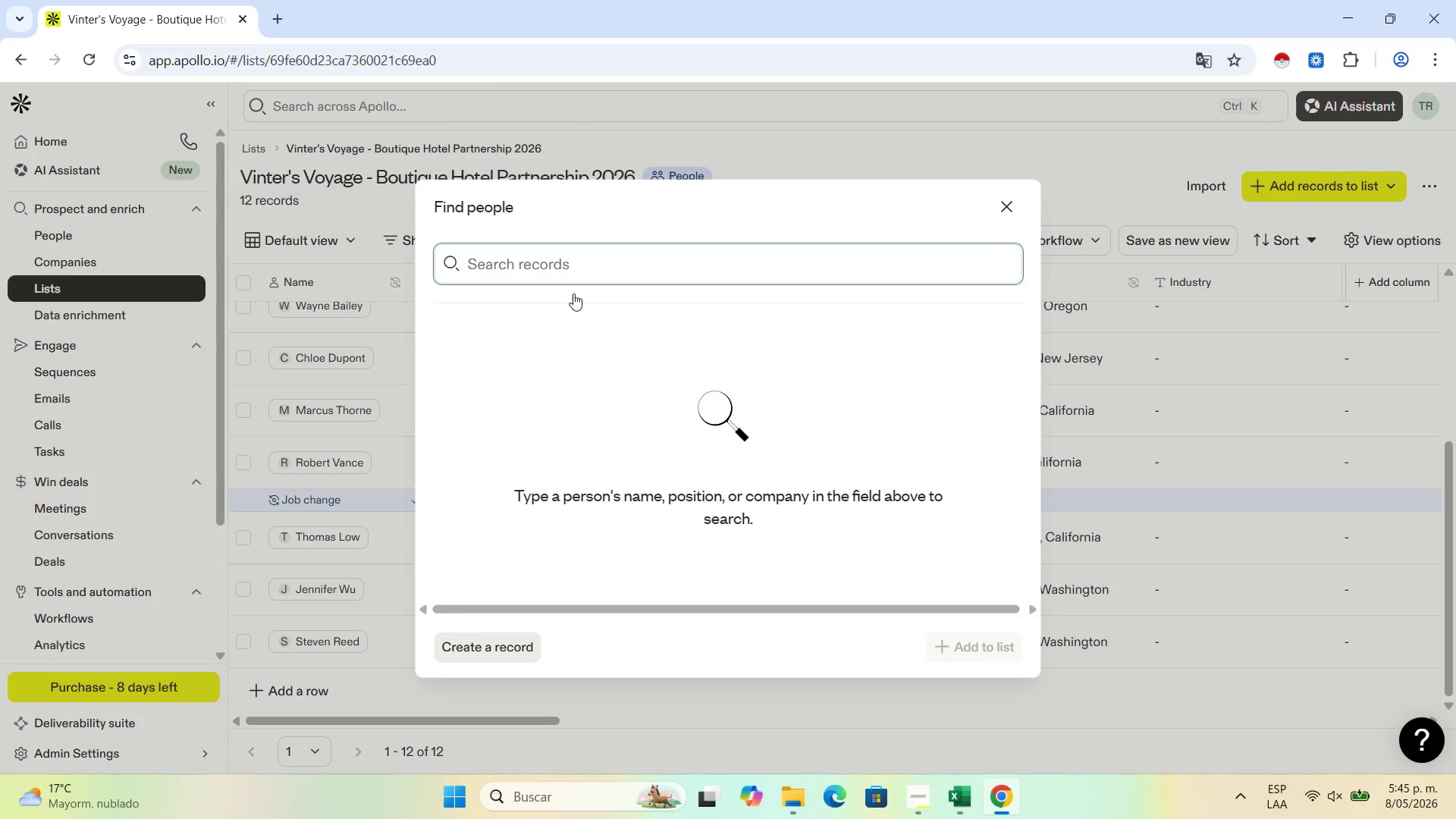 
left_click([565, 249])
 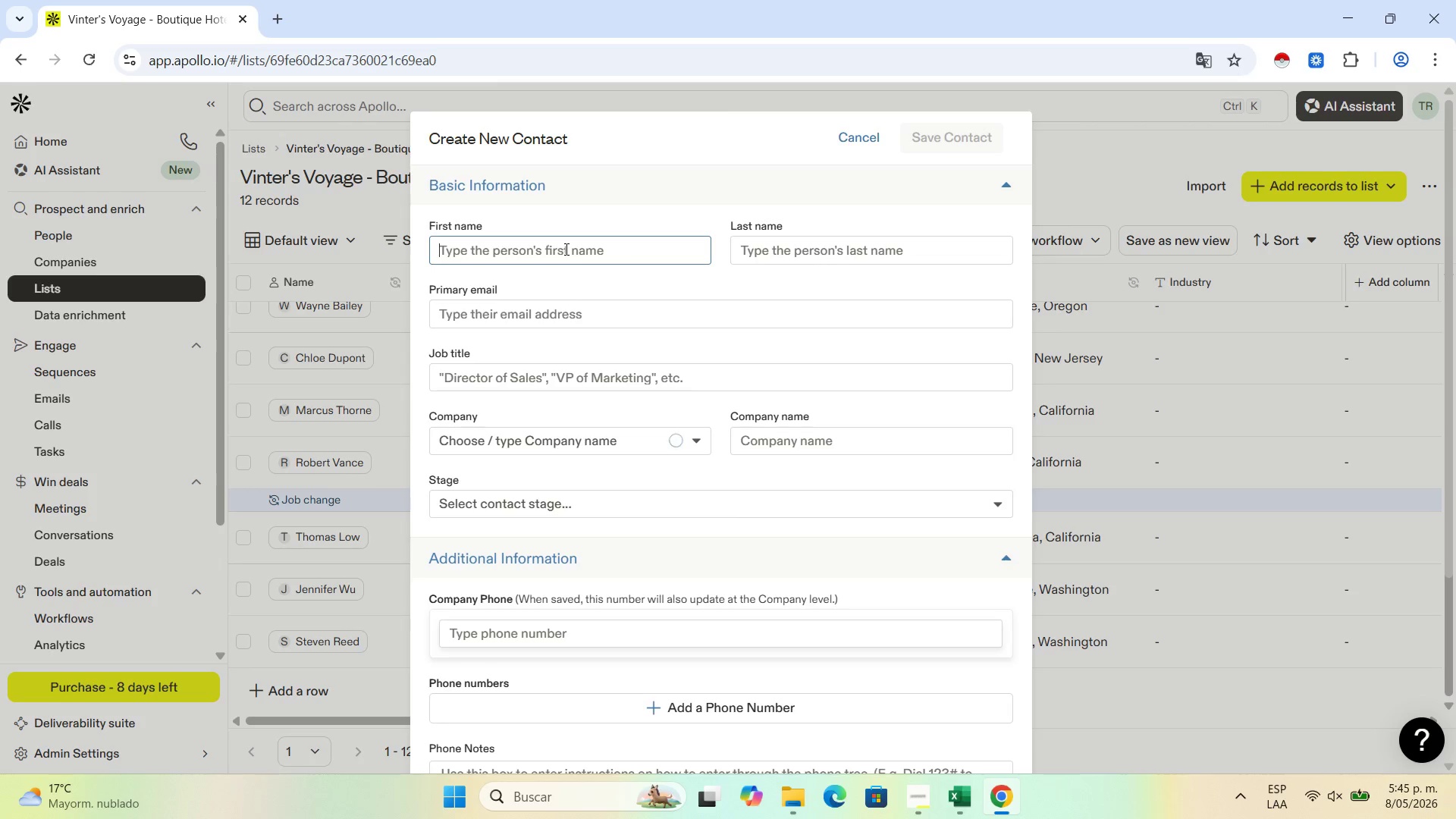 
key(Control+V)
 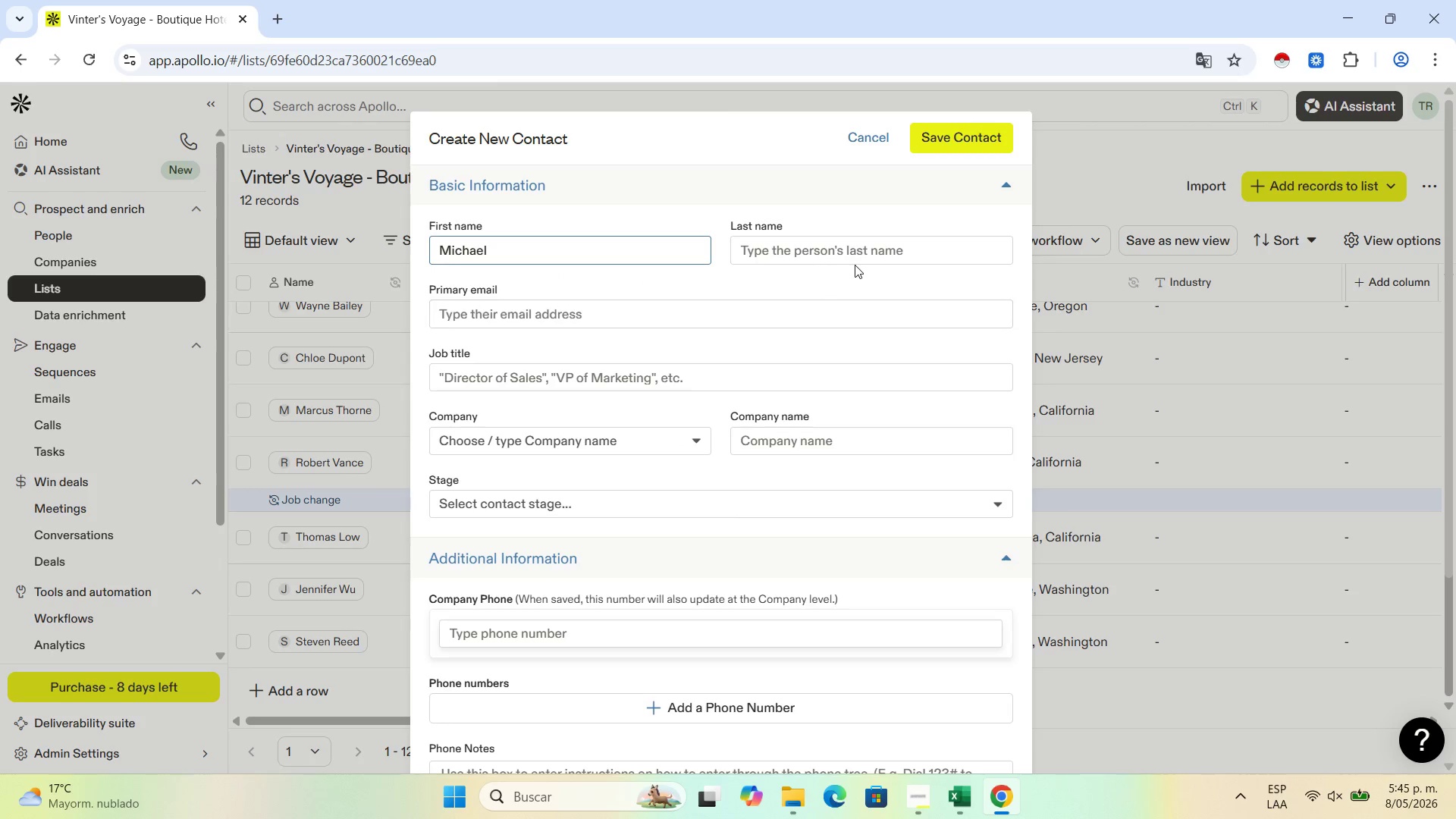 
left_click([856, 247])
 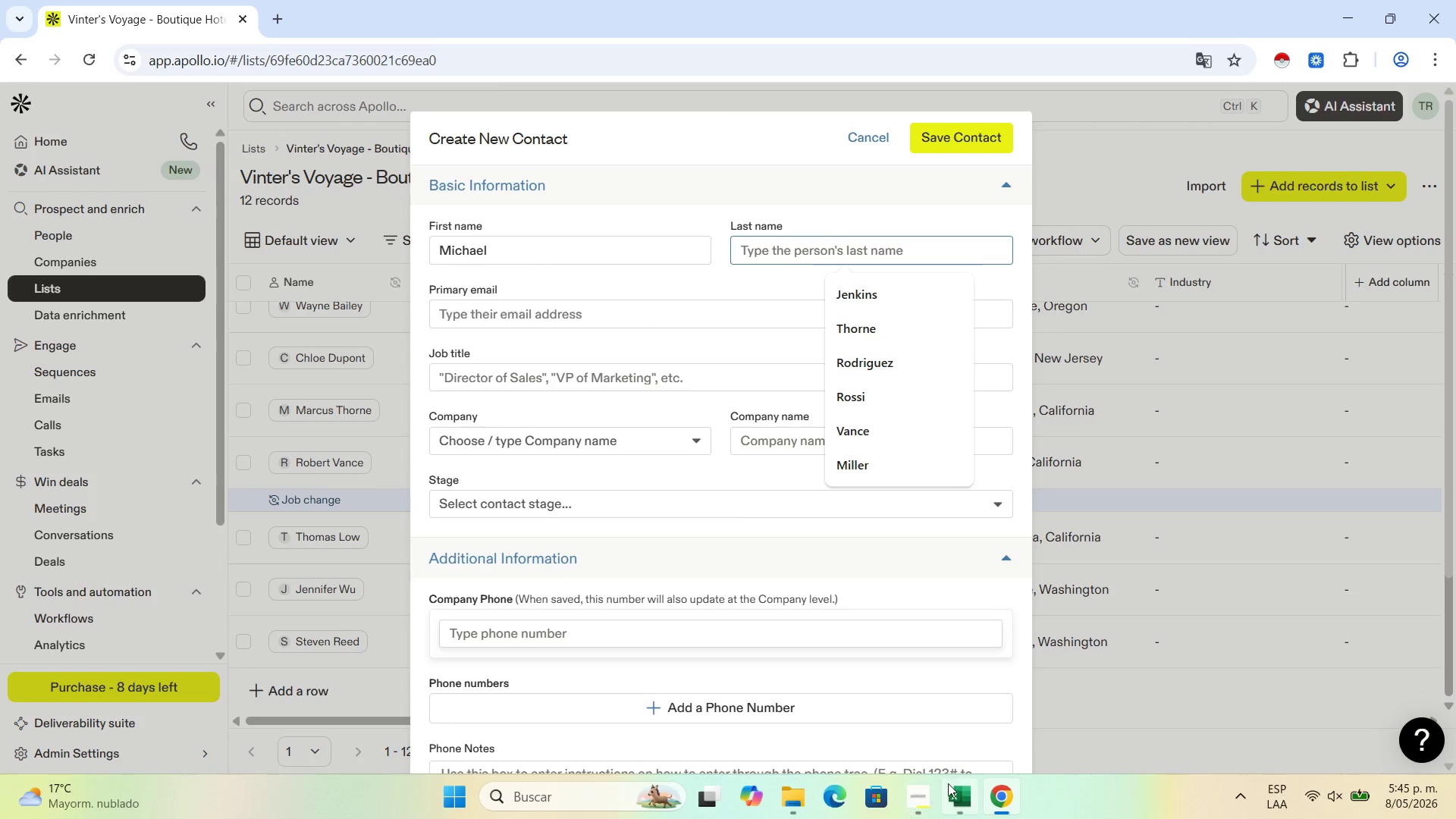 
left_click([959, 797])
 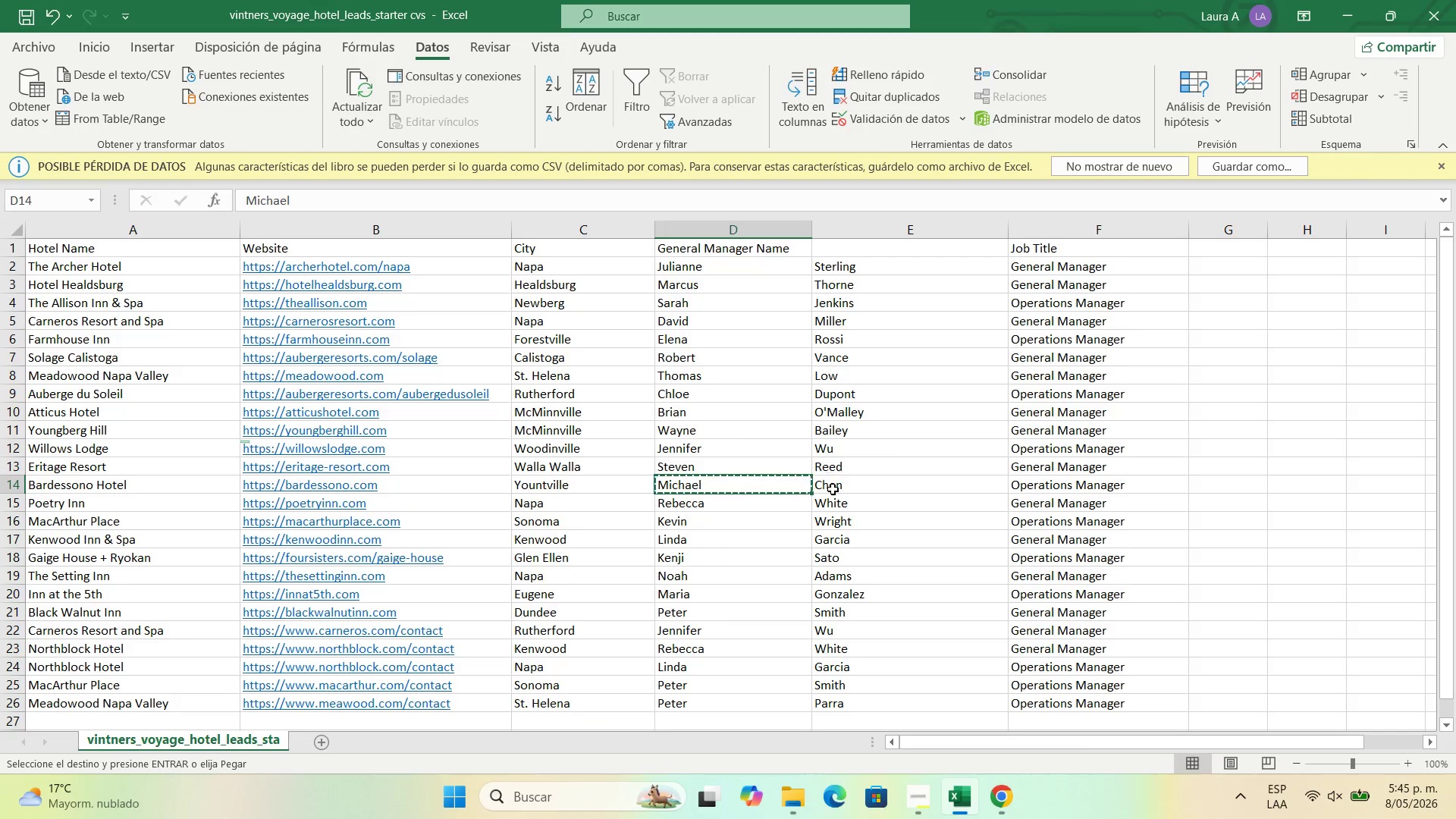 
left_click([836, 484])
 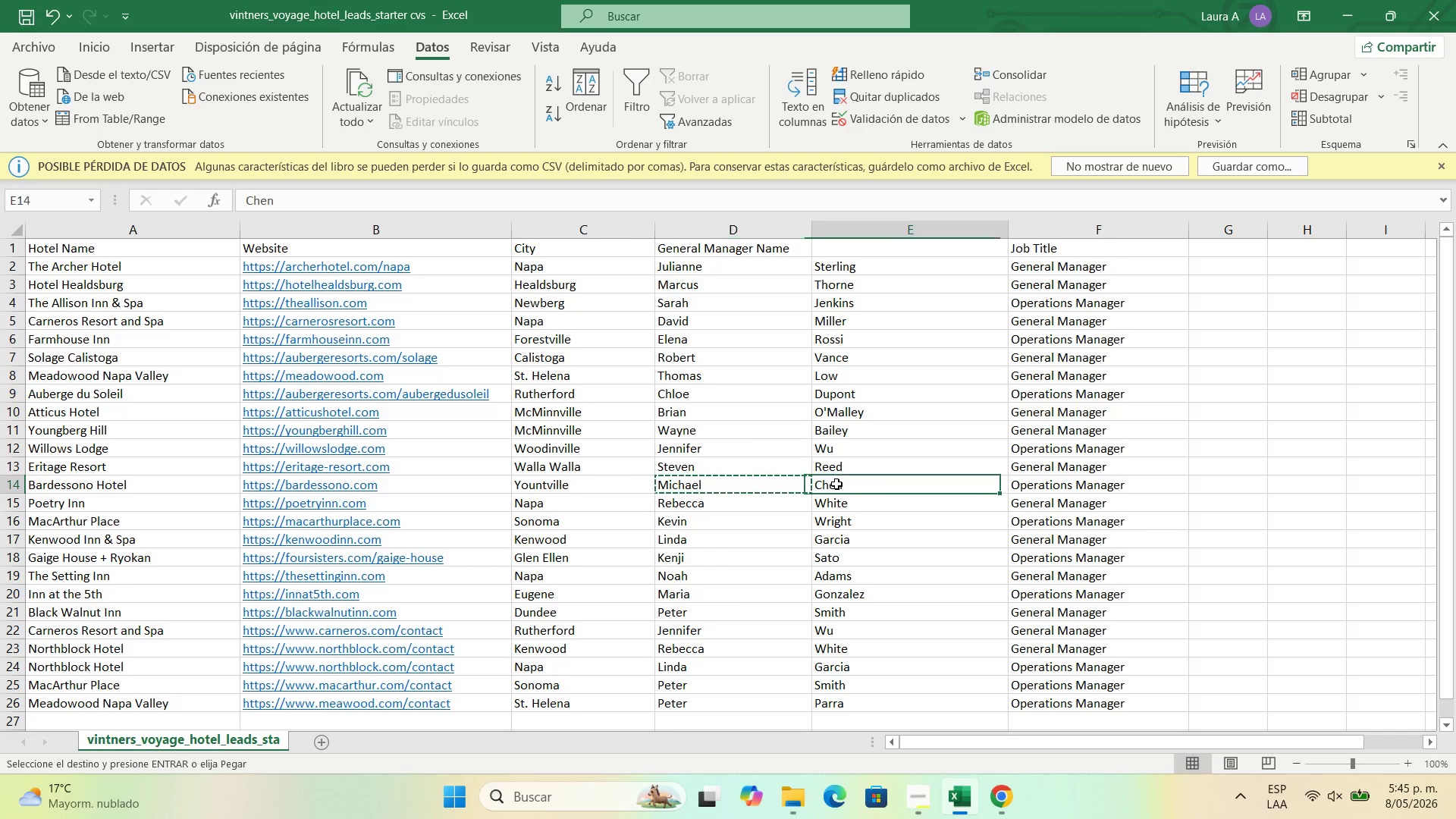 
key(Control+C)
 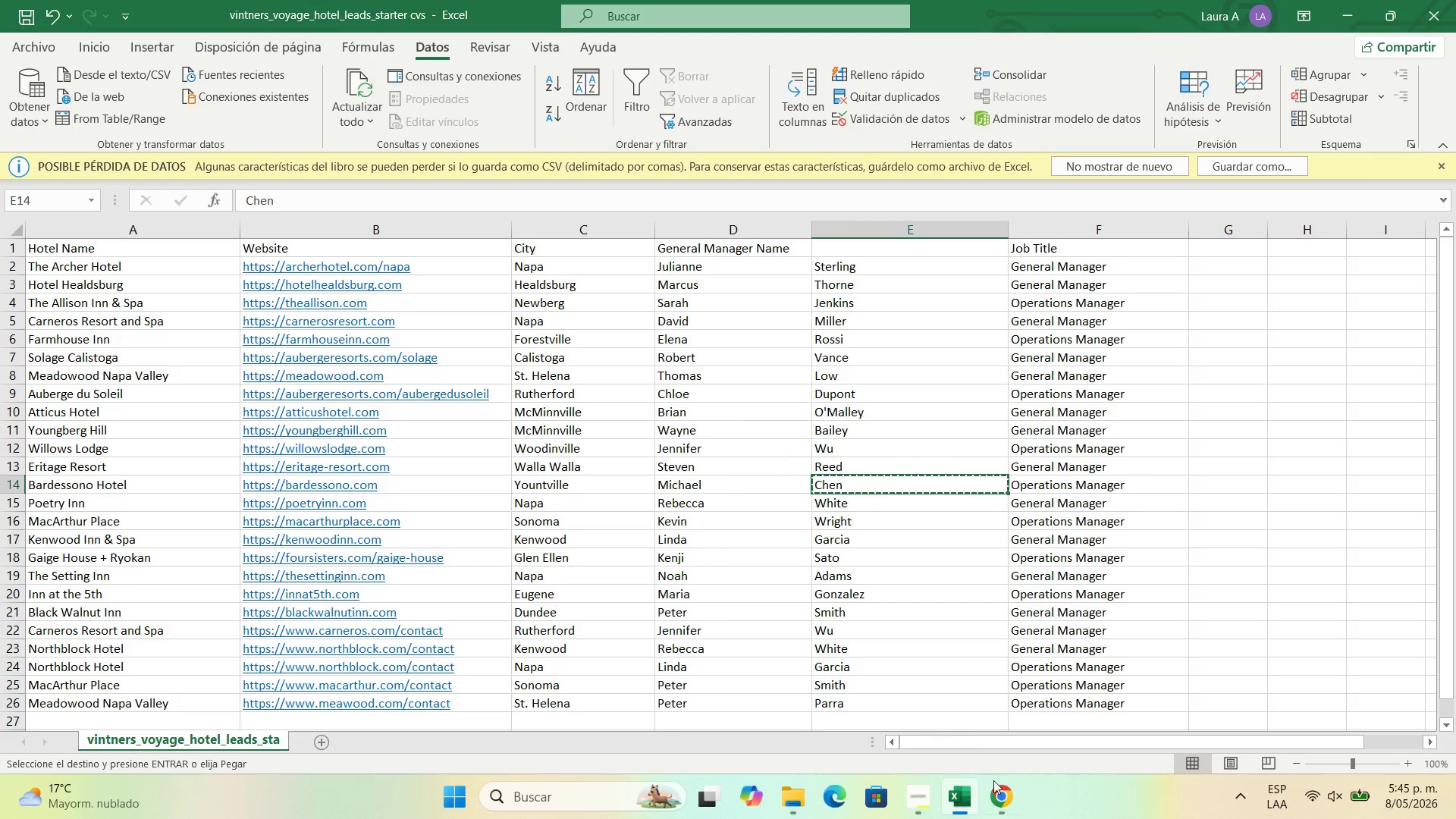 
left_click([999, 806])
 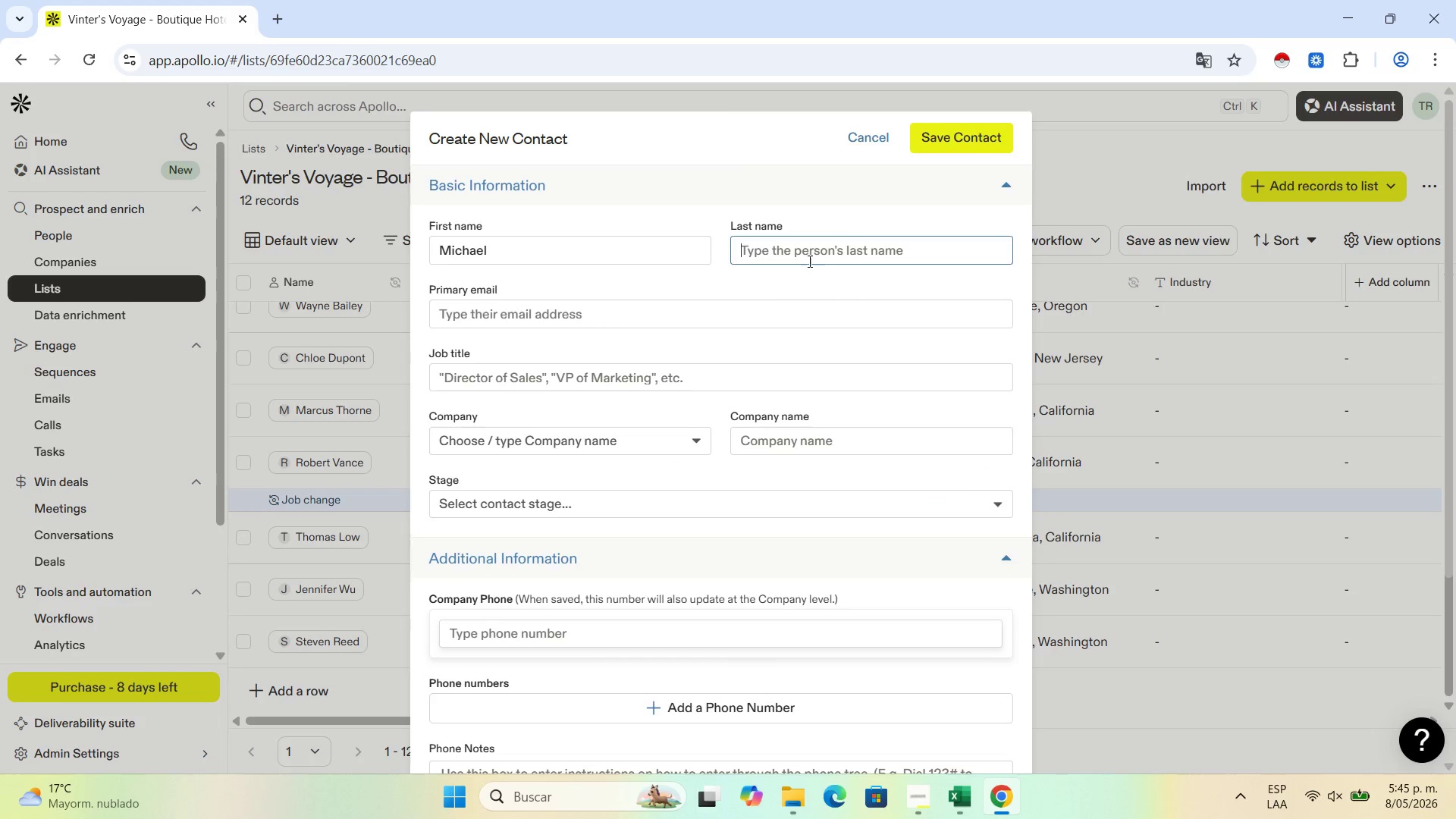 
left_click([808, 261])
 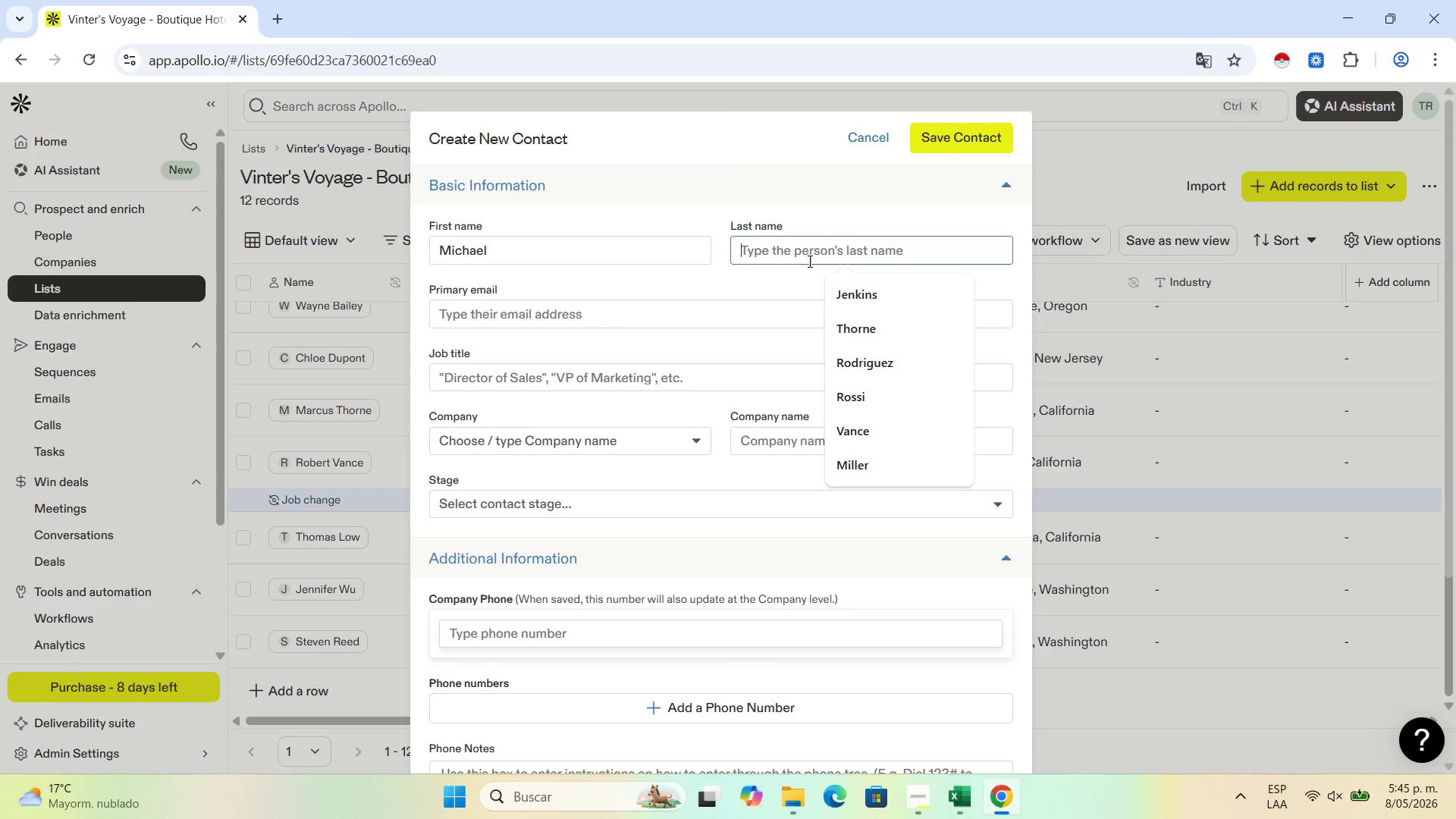 
key(Control+V)
 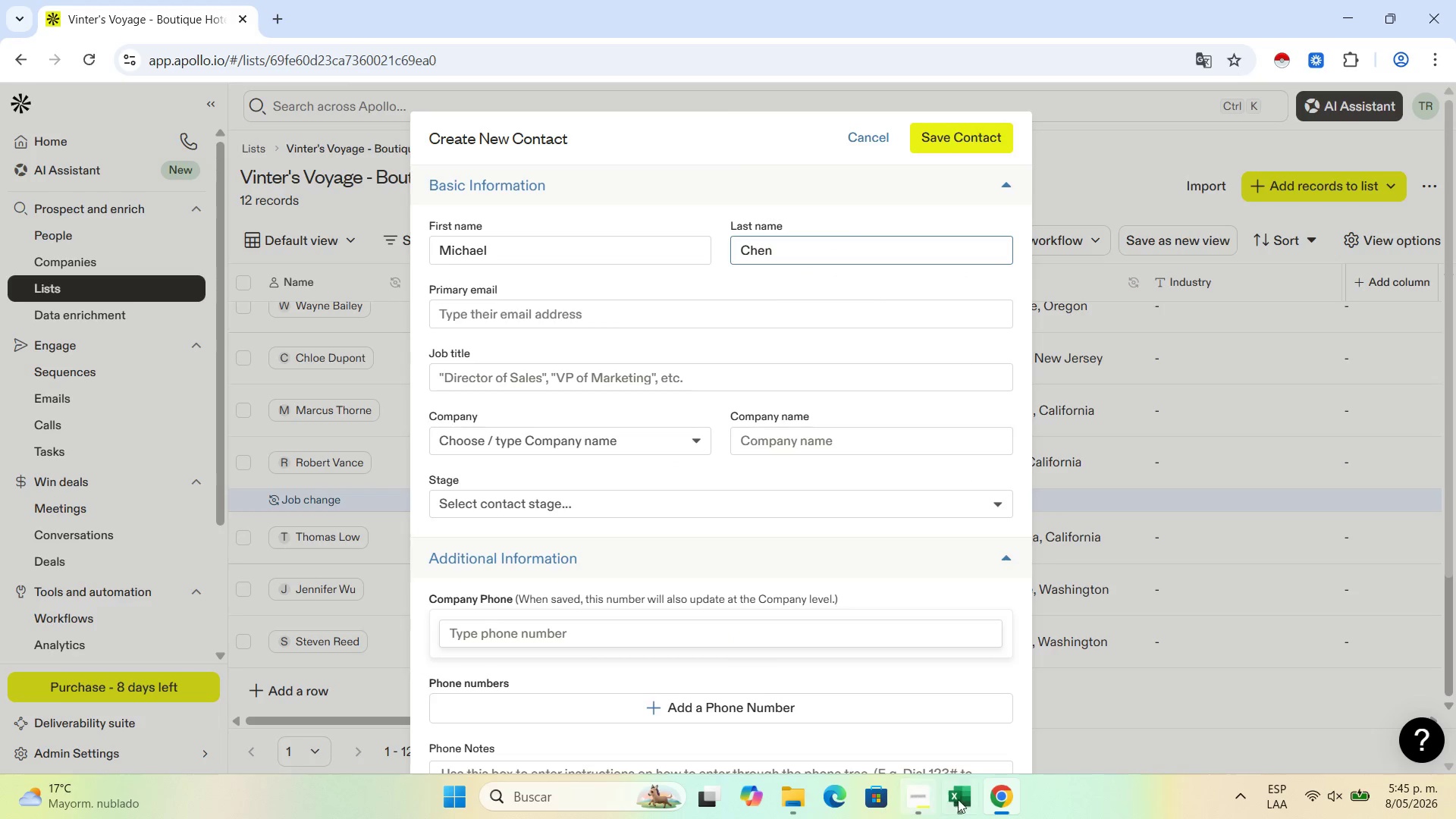 
left_click([967, 792])
 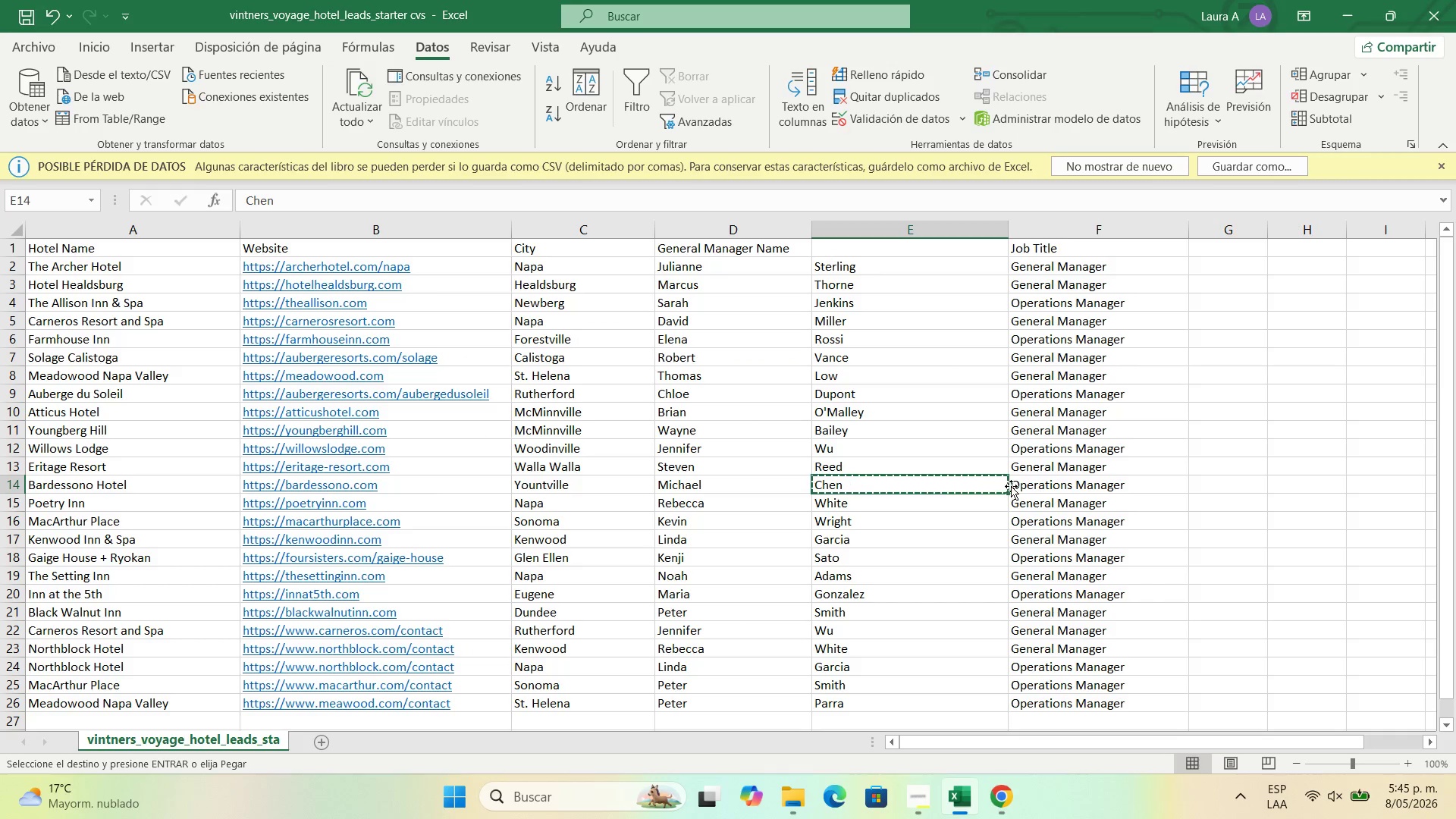 
left_click([1021, 485])
 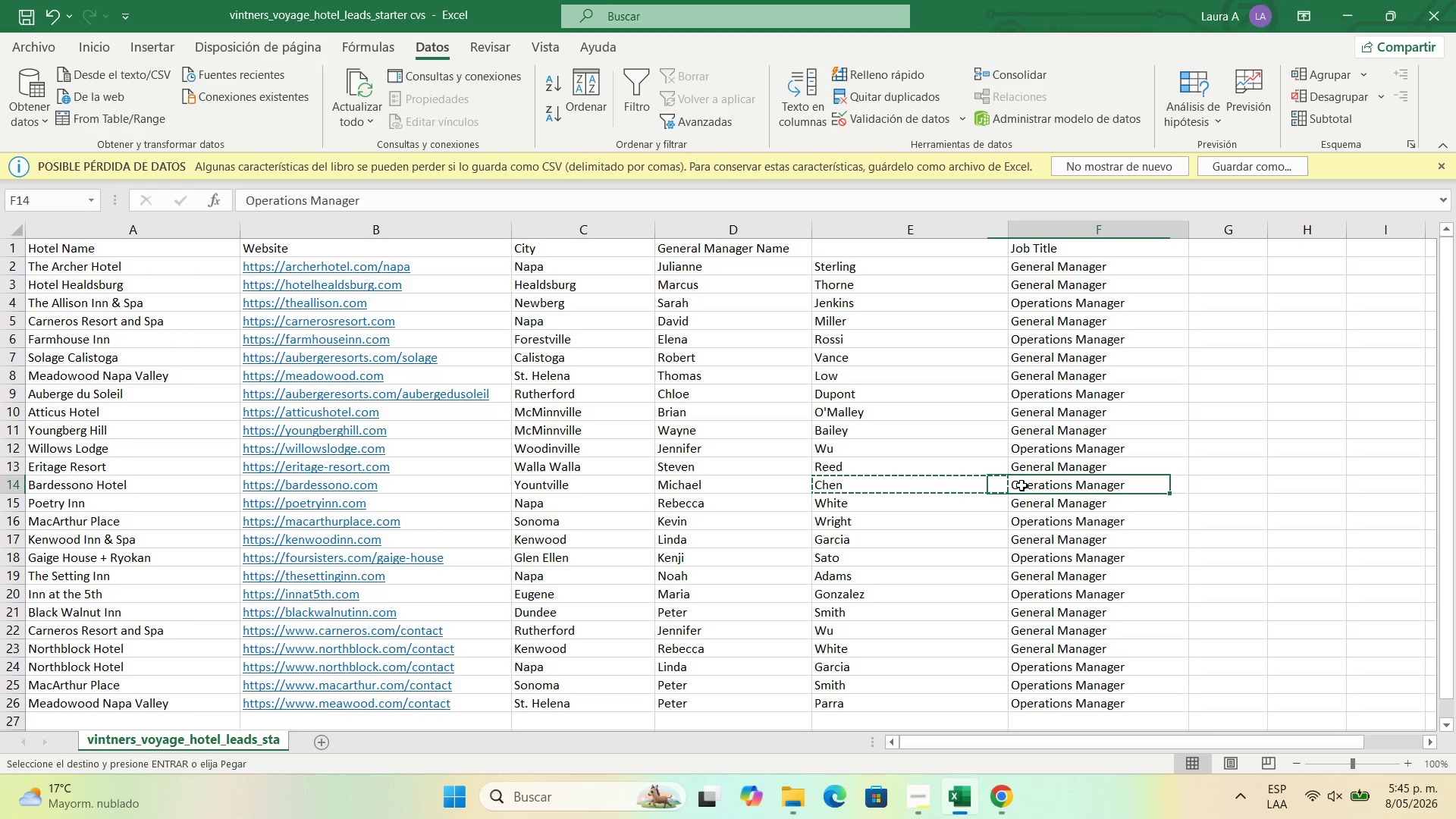 
key(Control+C)
 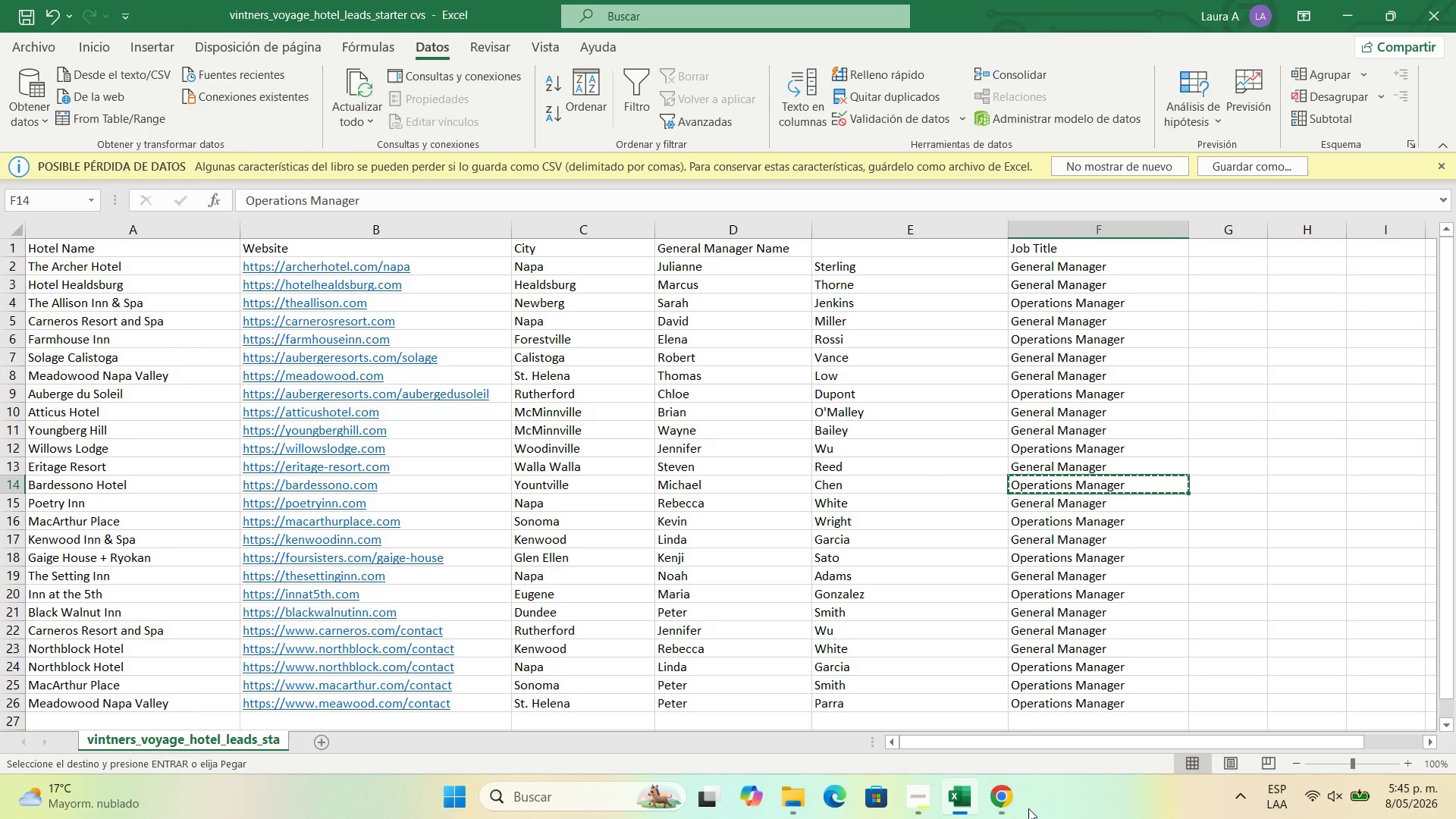 
double_click([1004, 794])
 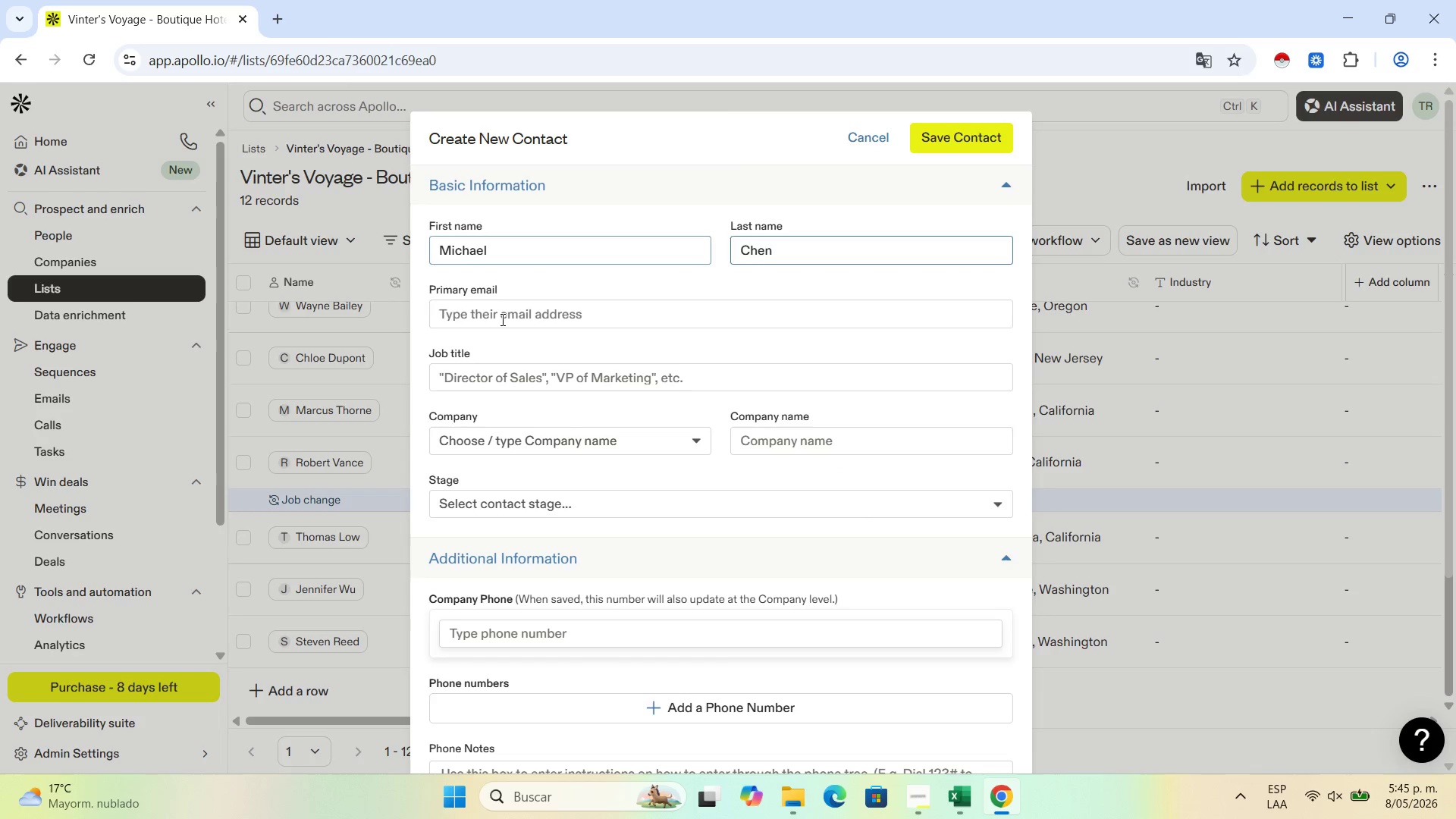 
left_click([509, 313])
 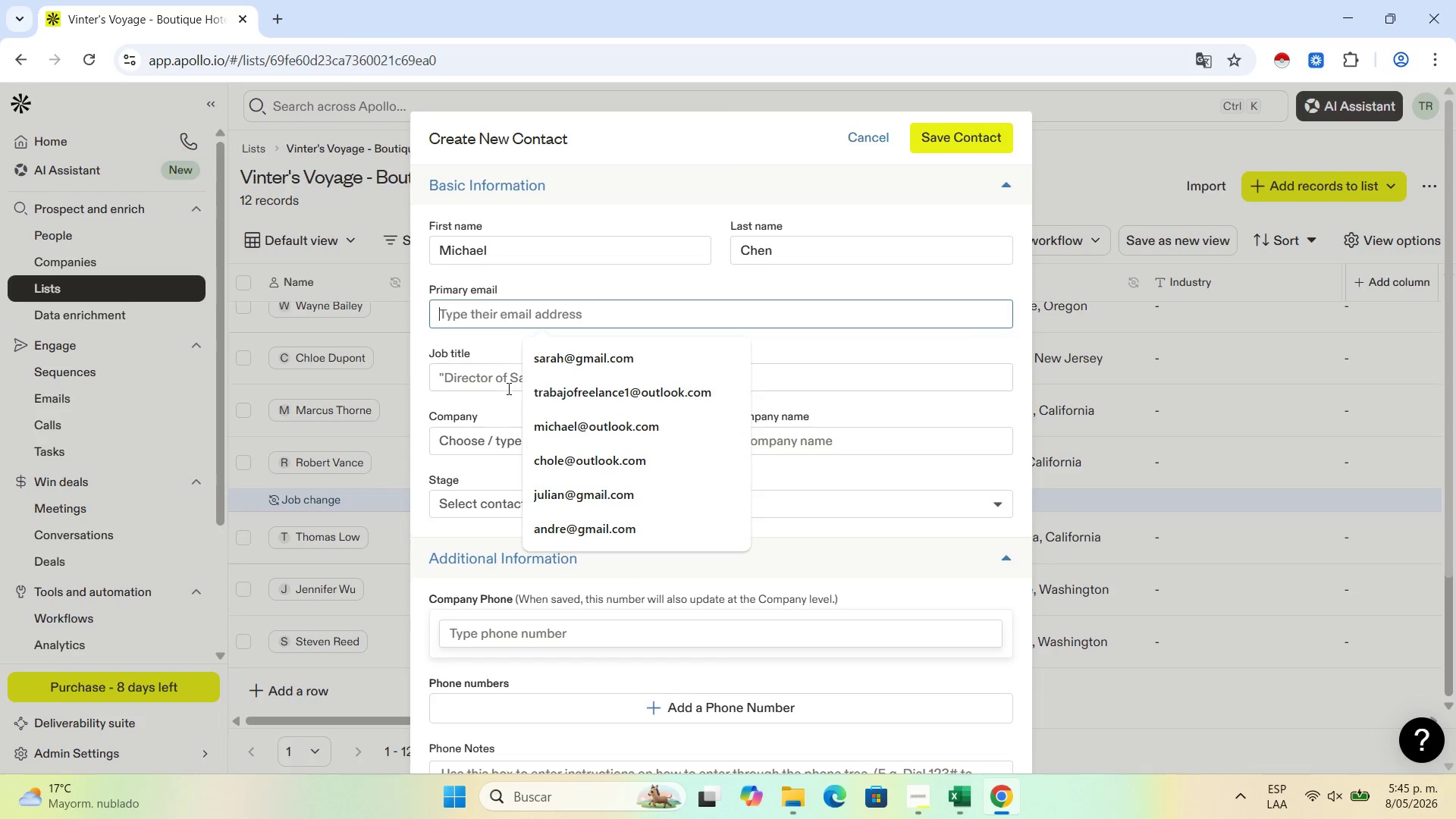 
left_click([500, 381])
 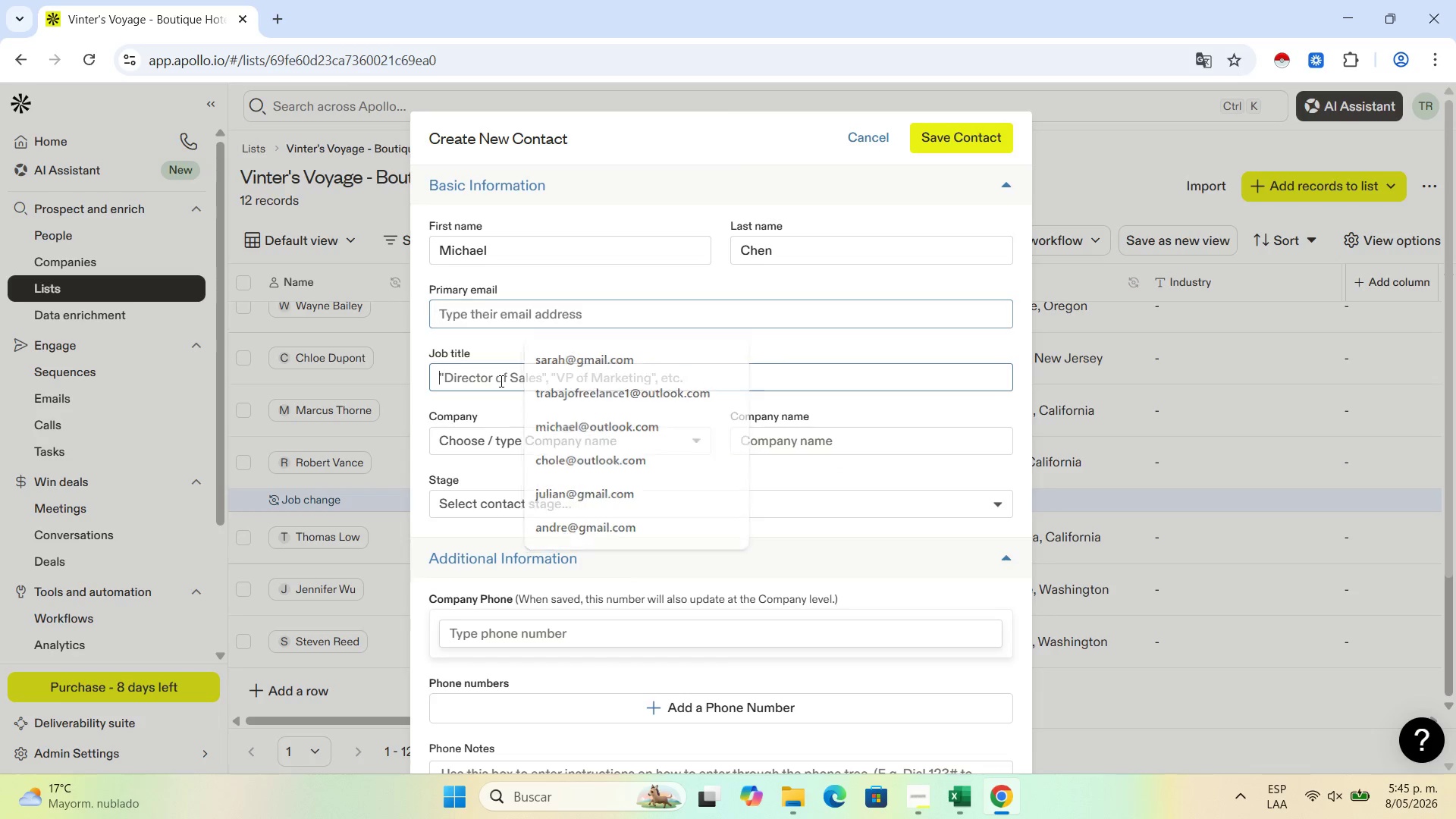 
key(Control+V)
 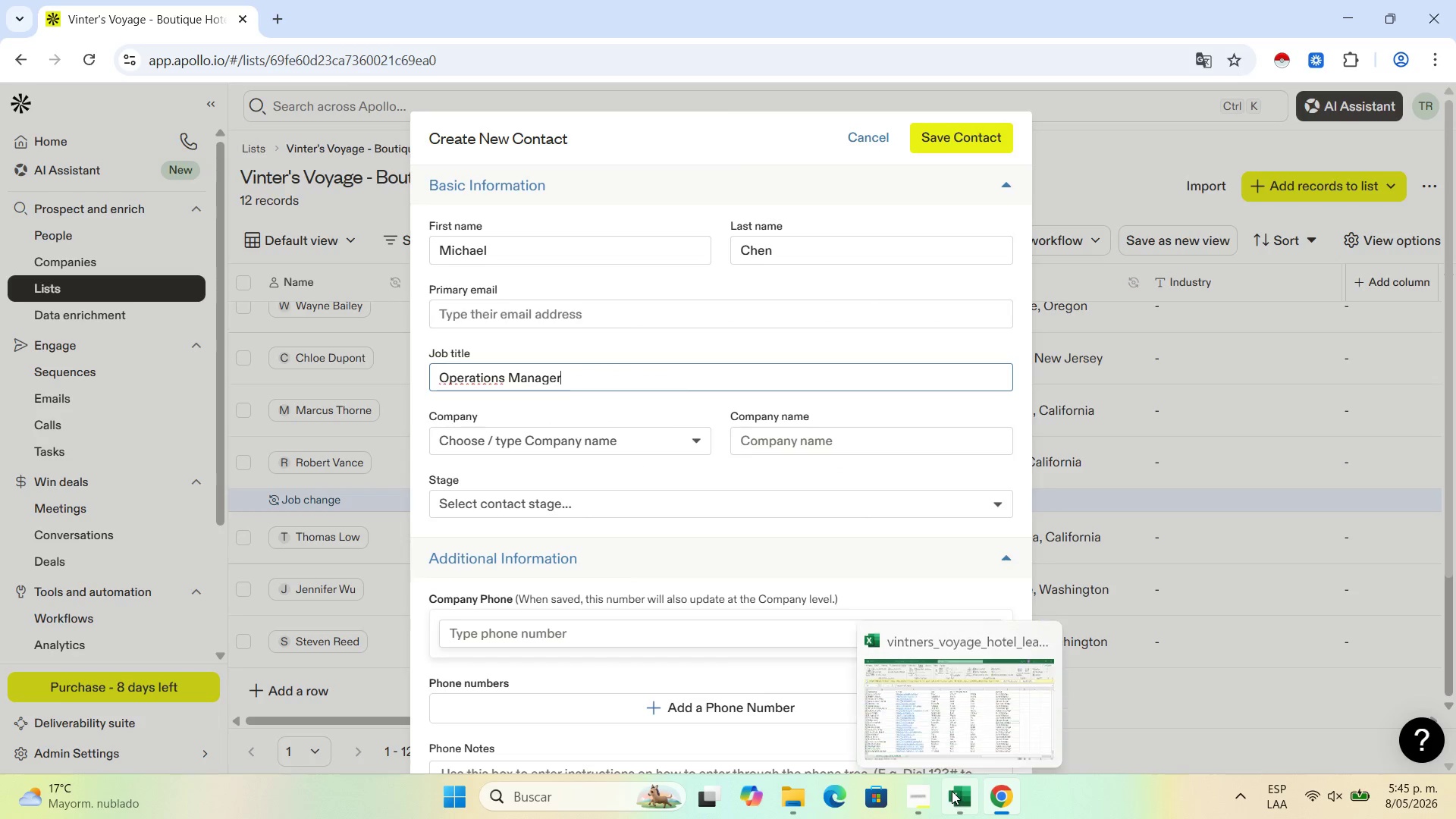 
left_click([952, 792])
 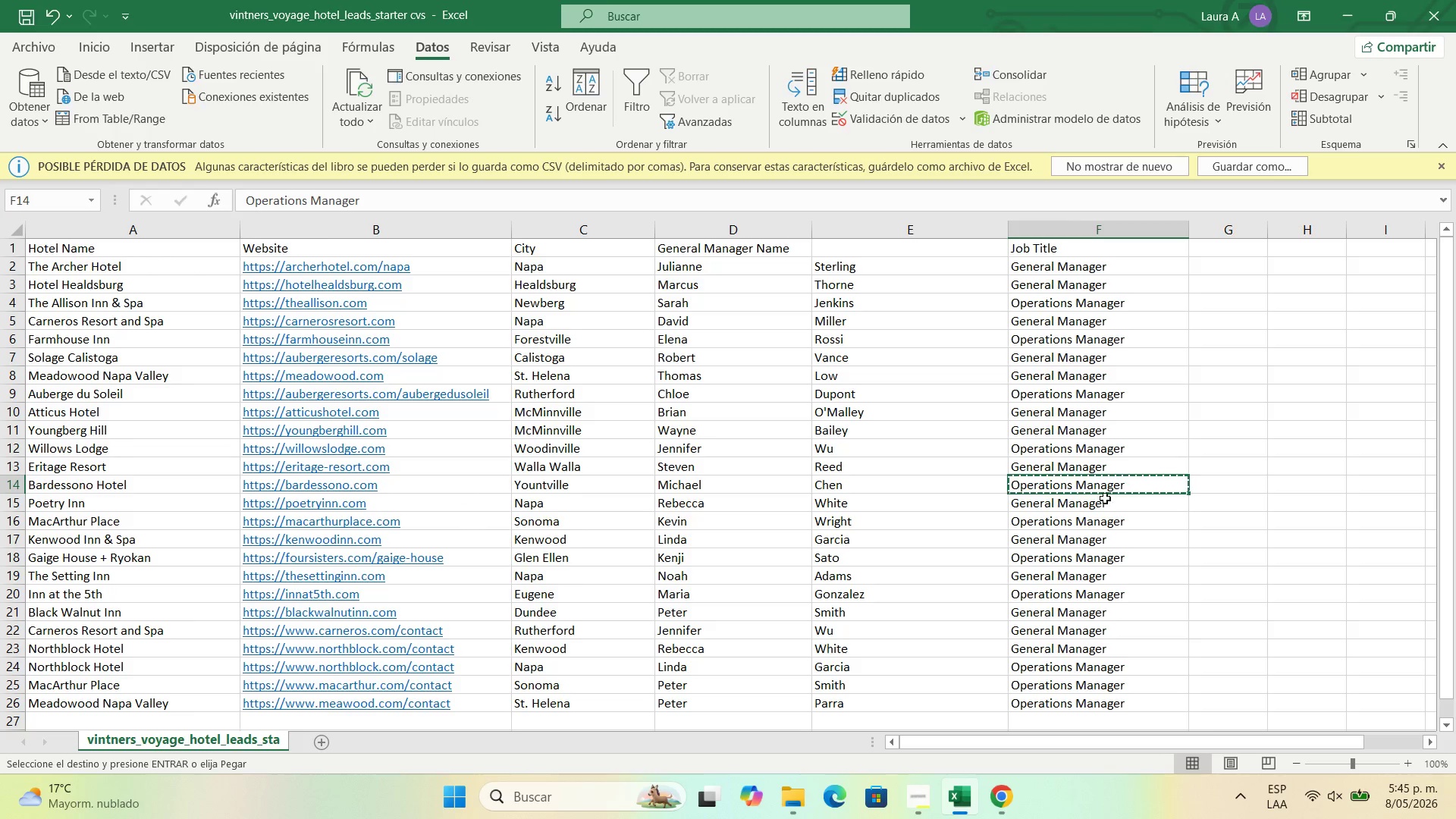 
wait(7.41)
 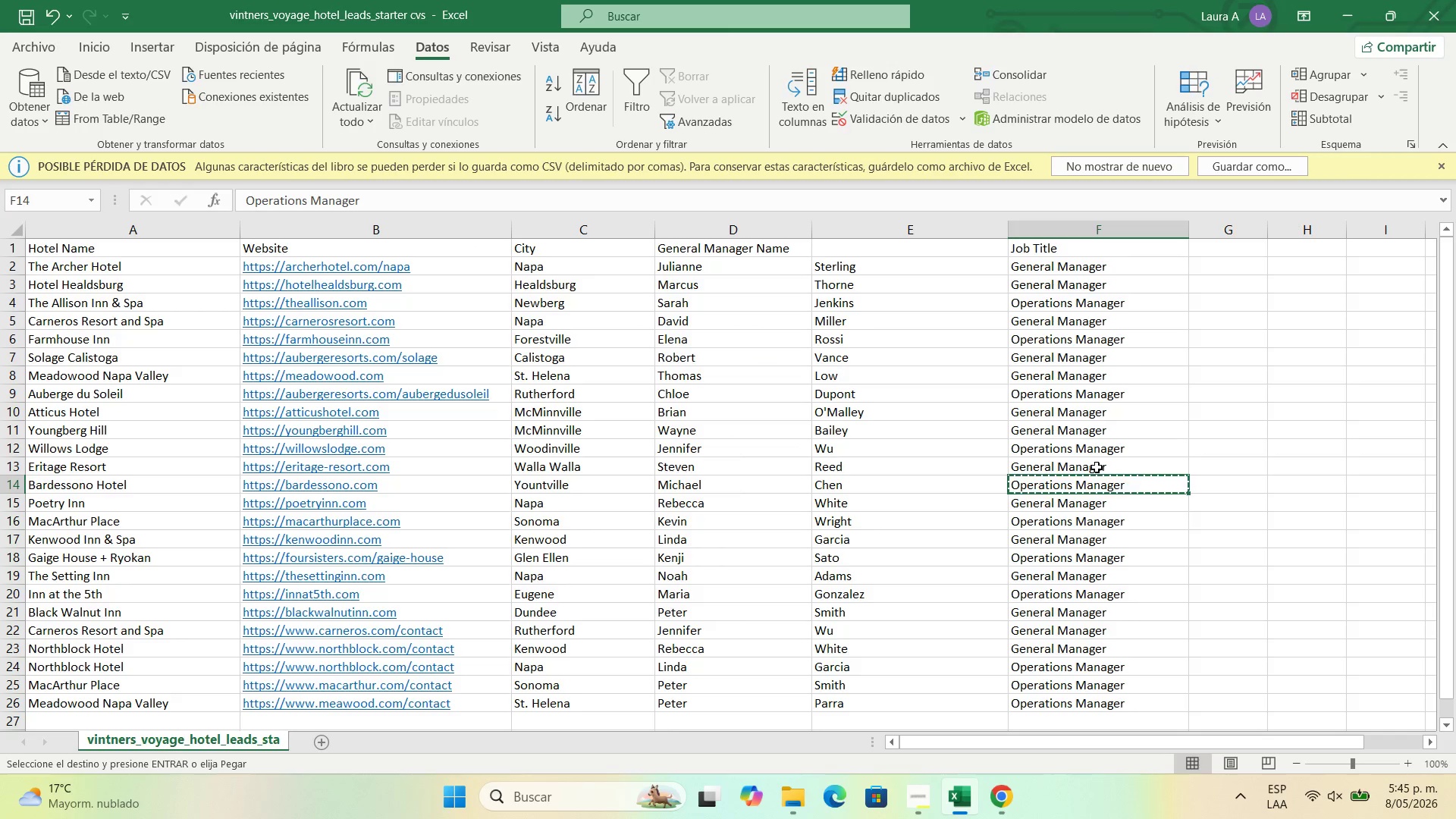 
left_click([126, 488])